 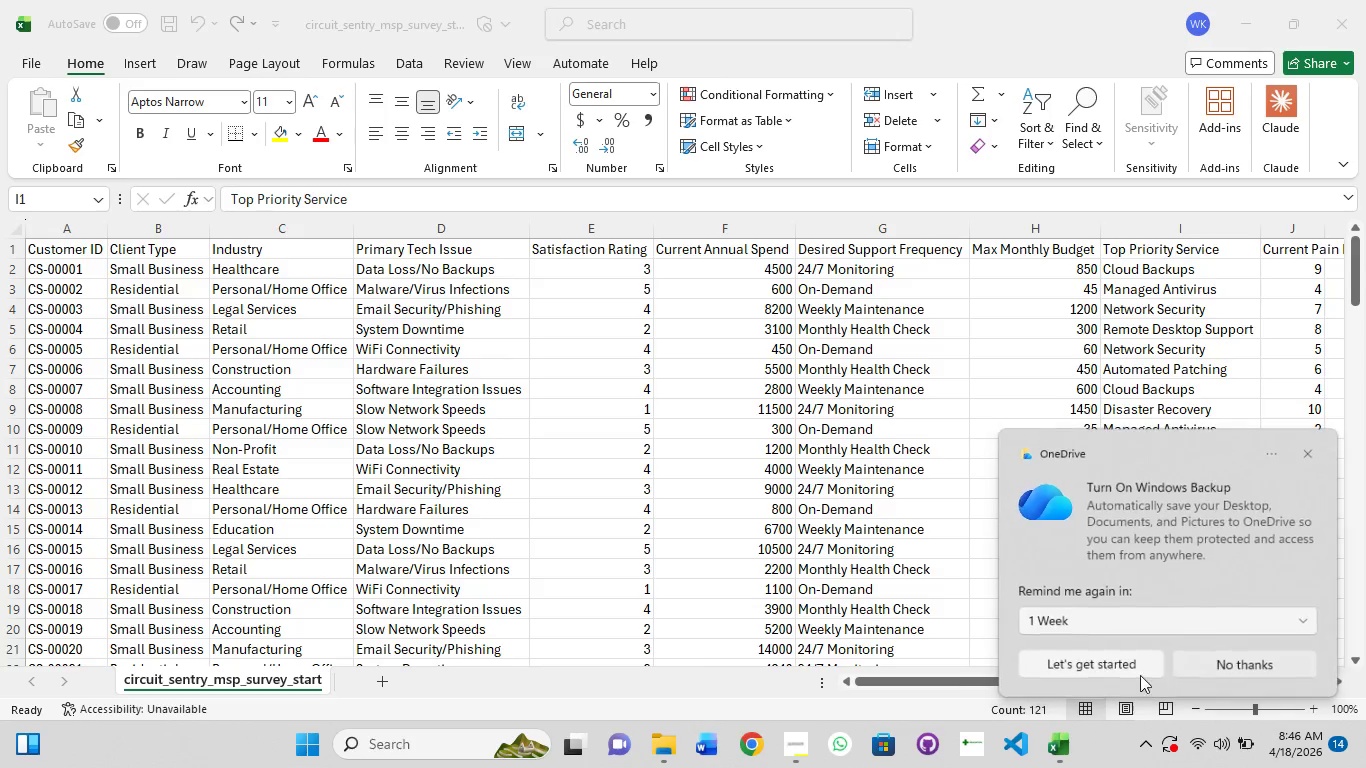 
left_click_drag(start_coordinate=[1153, 687], to_coordinate=[1287, 680])
 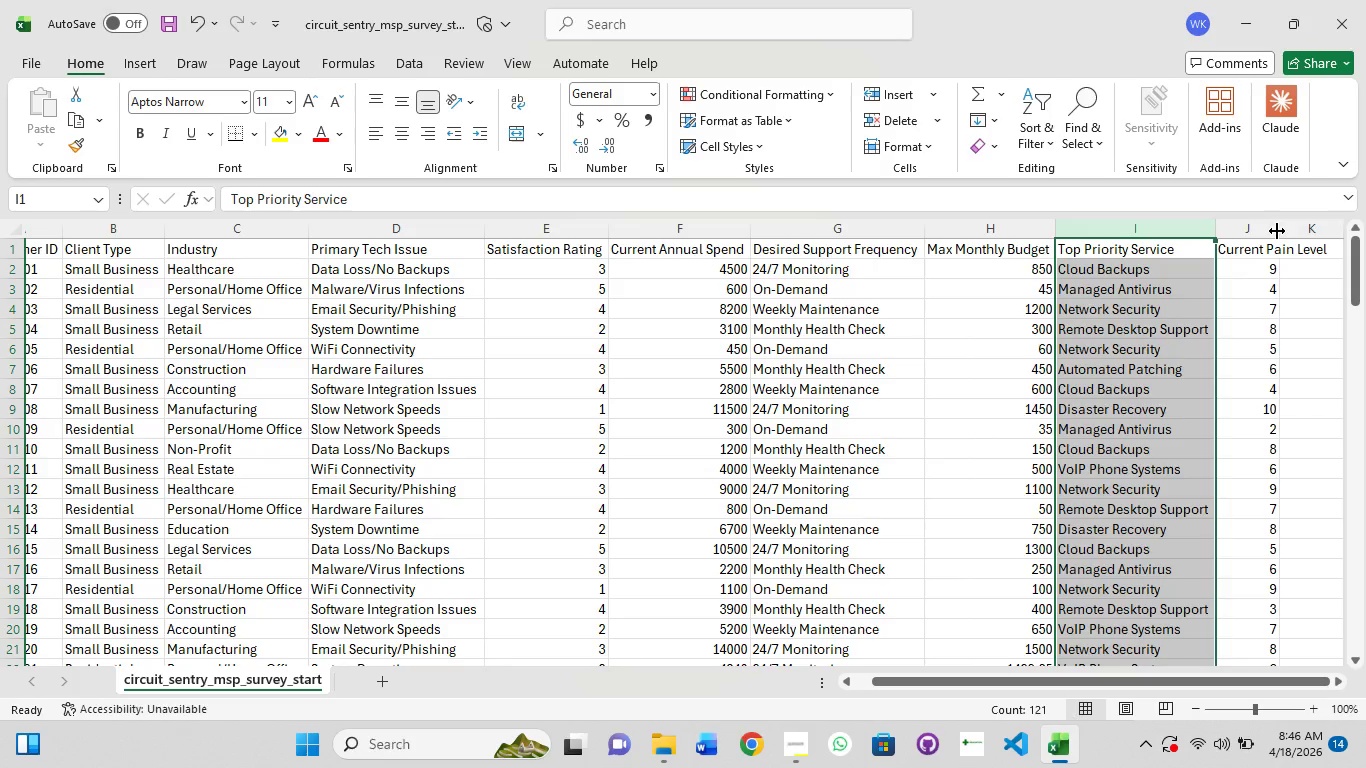 
double_click([1277, 231])
 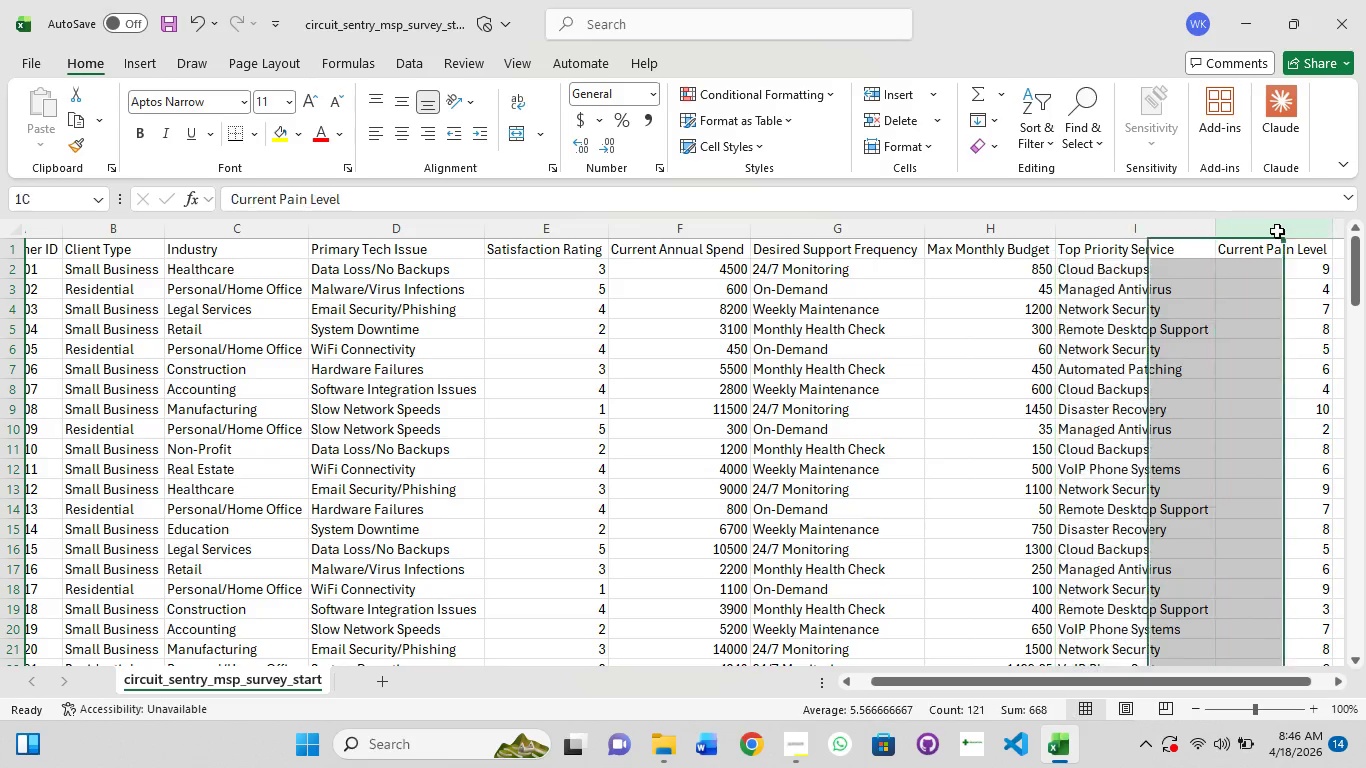 
triple_click([1277, 231])
 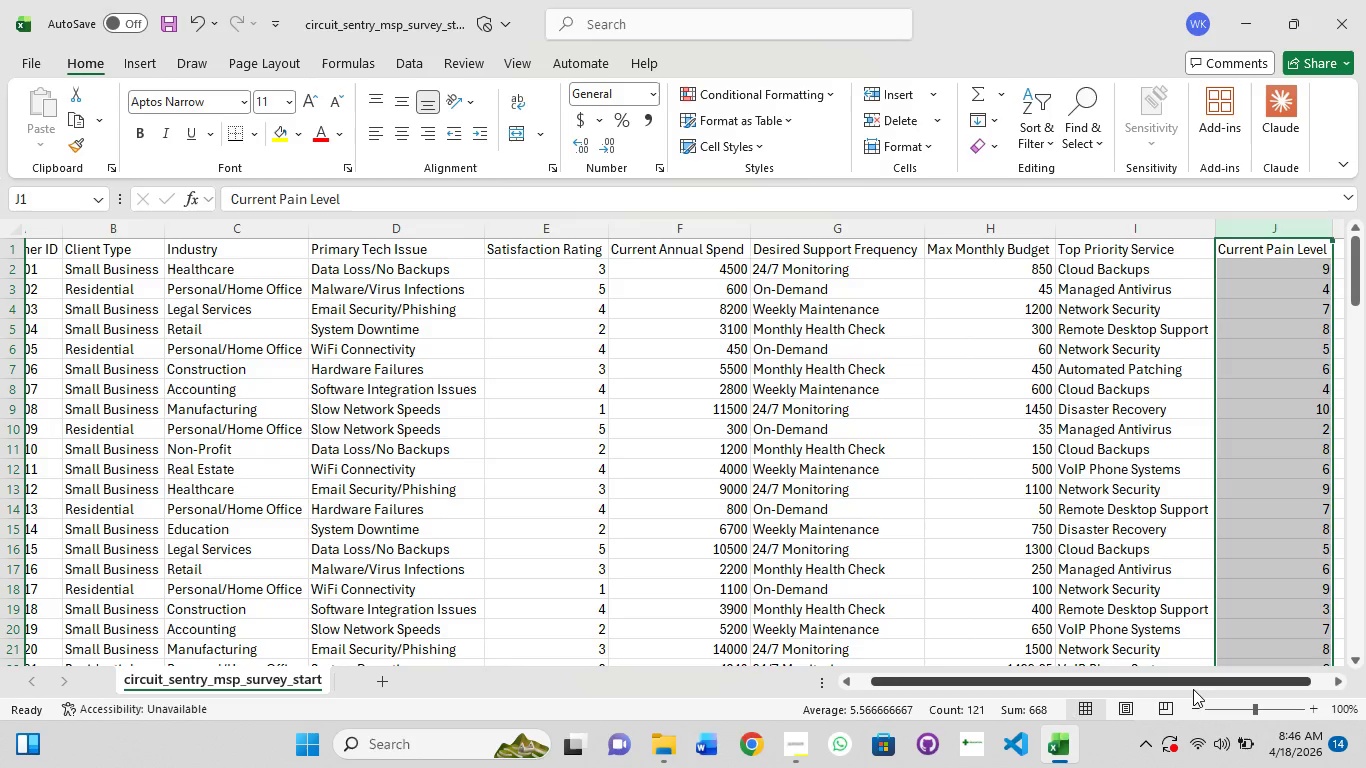 
left_click_drag(start_coordinate=[1195, 679], to_coordinate=[1365, 670])
 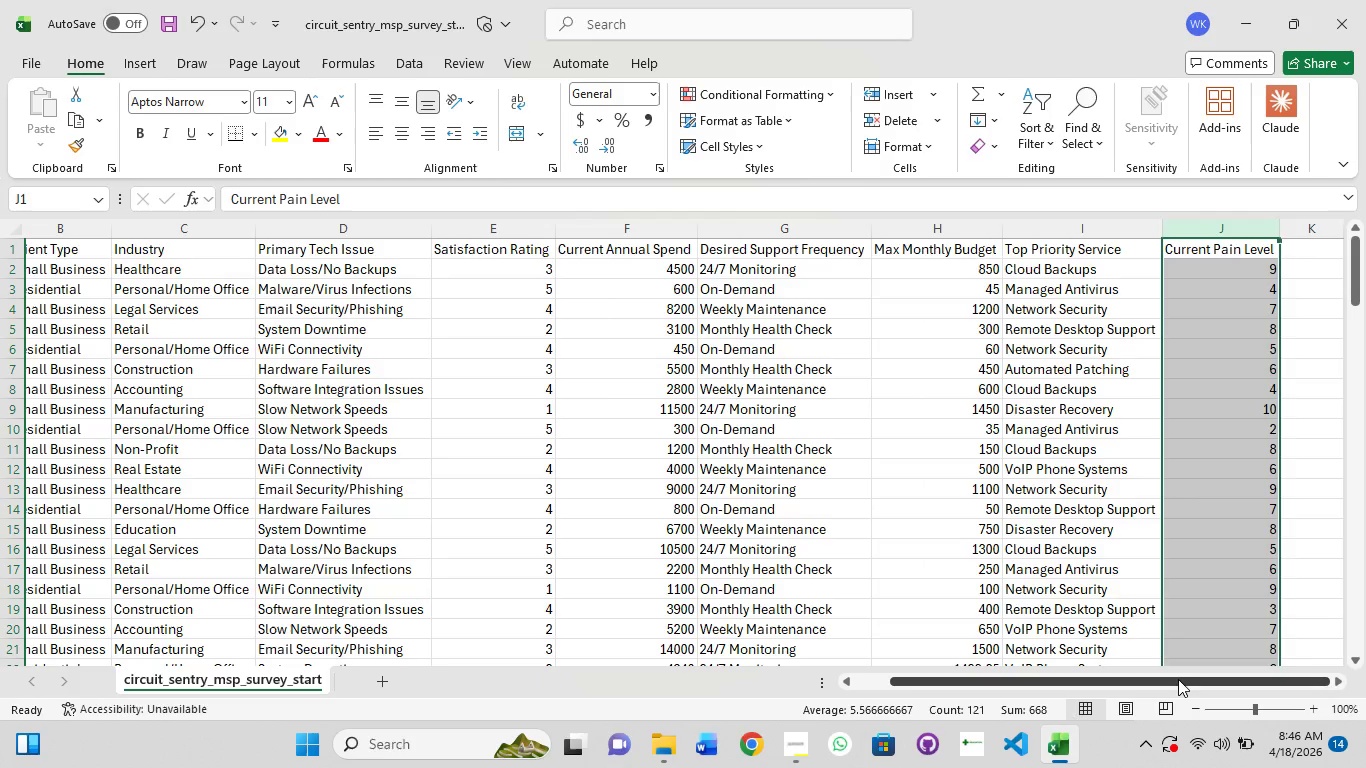 
left_click_drag(start_coordinate=[1175, 679], to_coordinate=[1001, 664])
 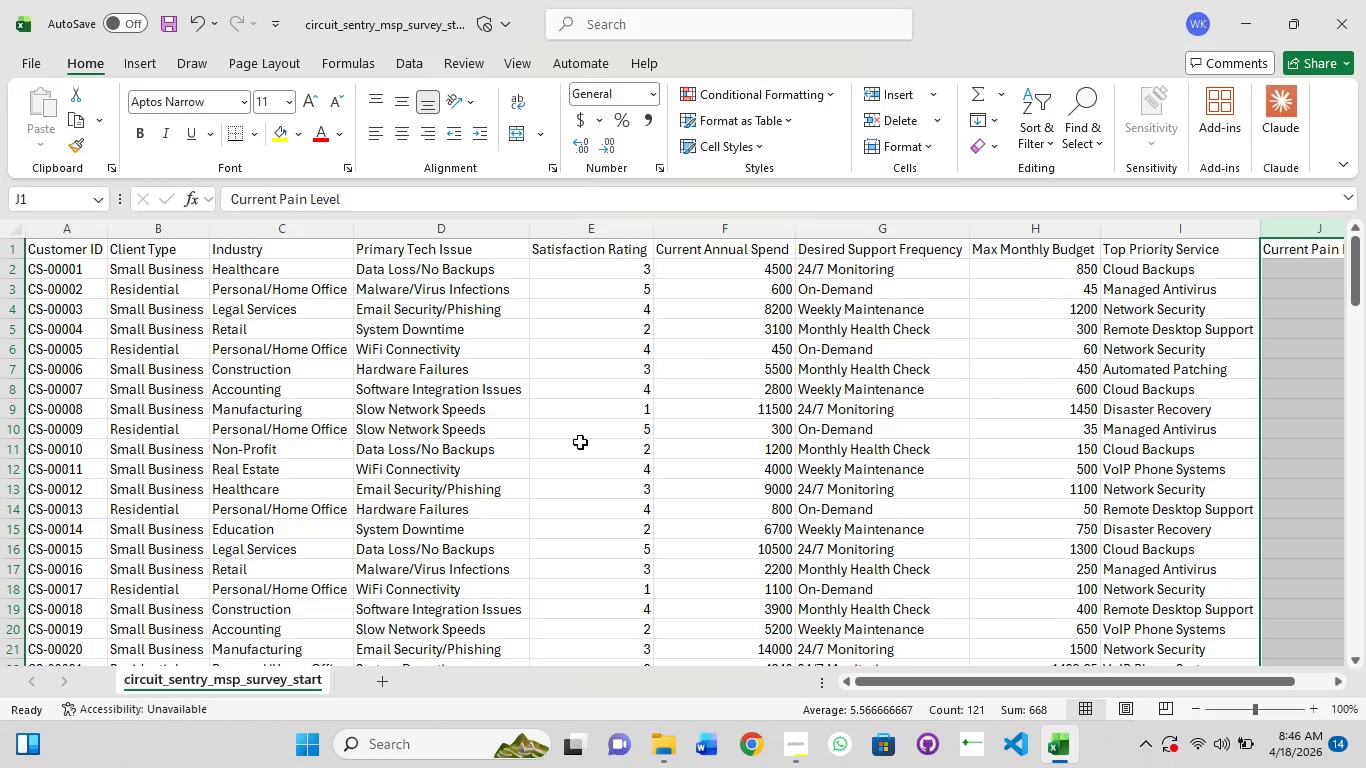 
left_click([645, 351])
 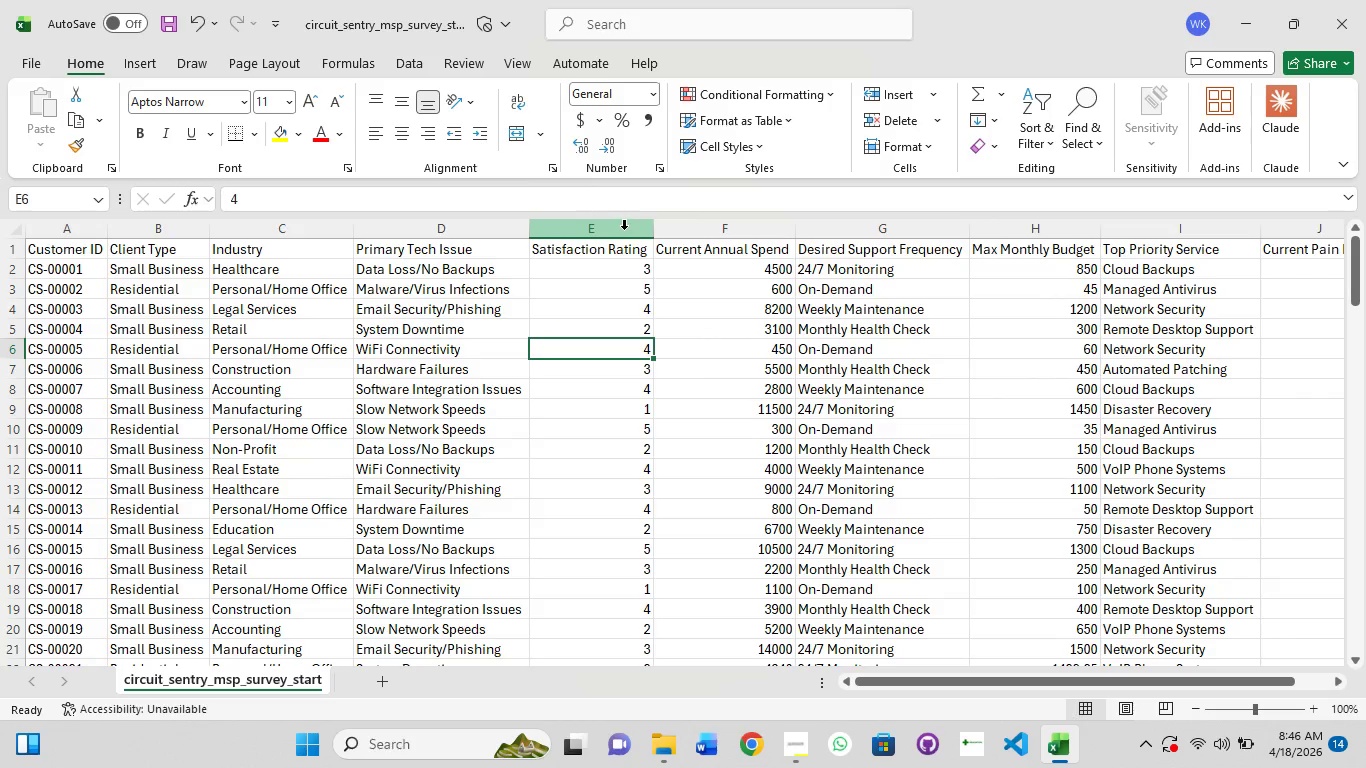 
double_click([623, 228])
 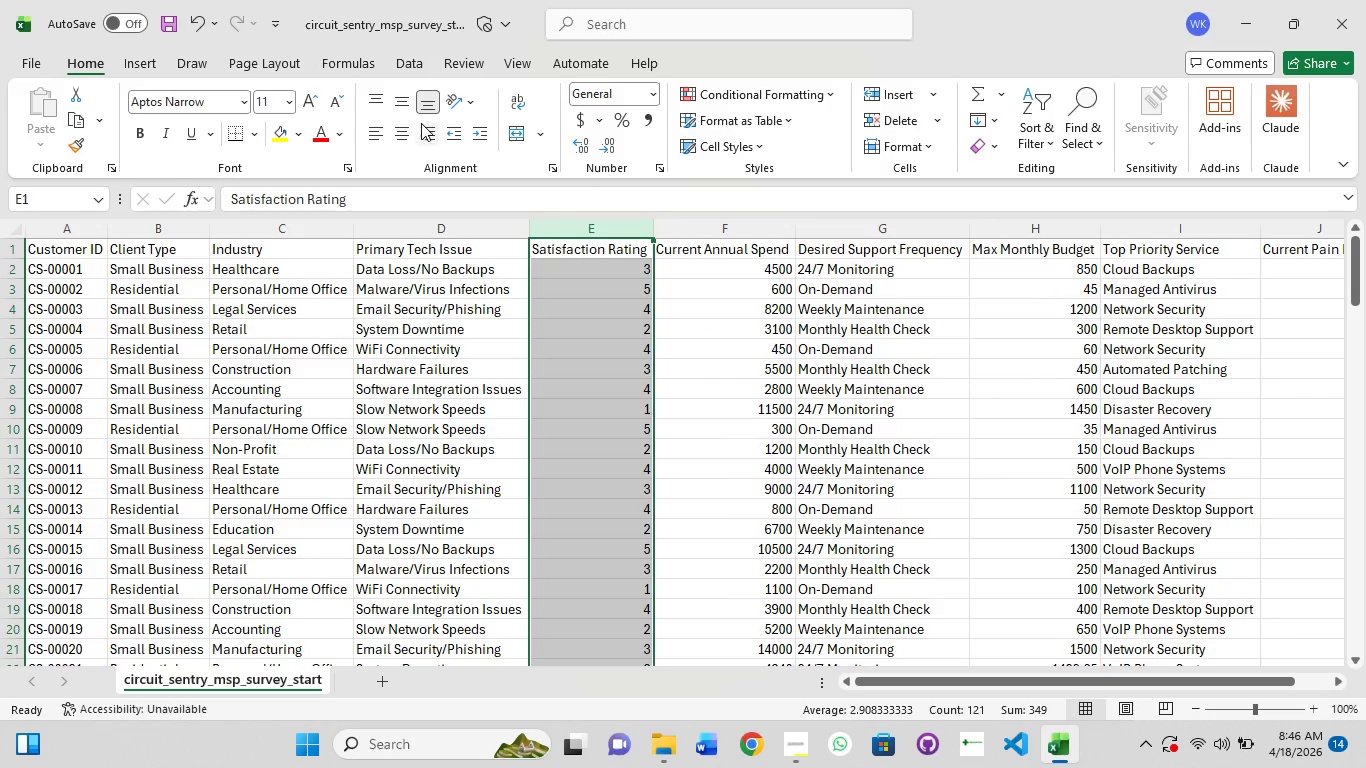 
left_click([406, 135])
 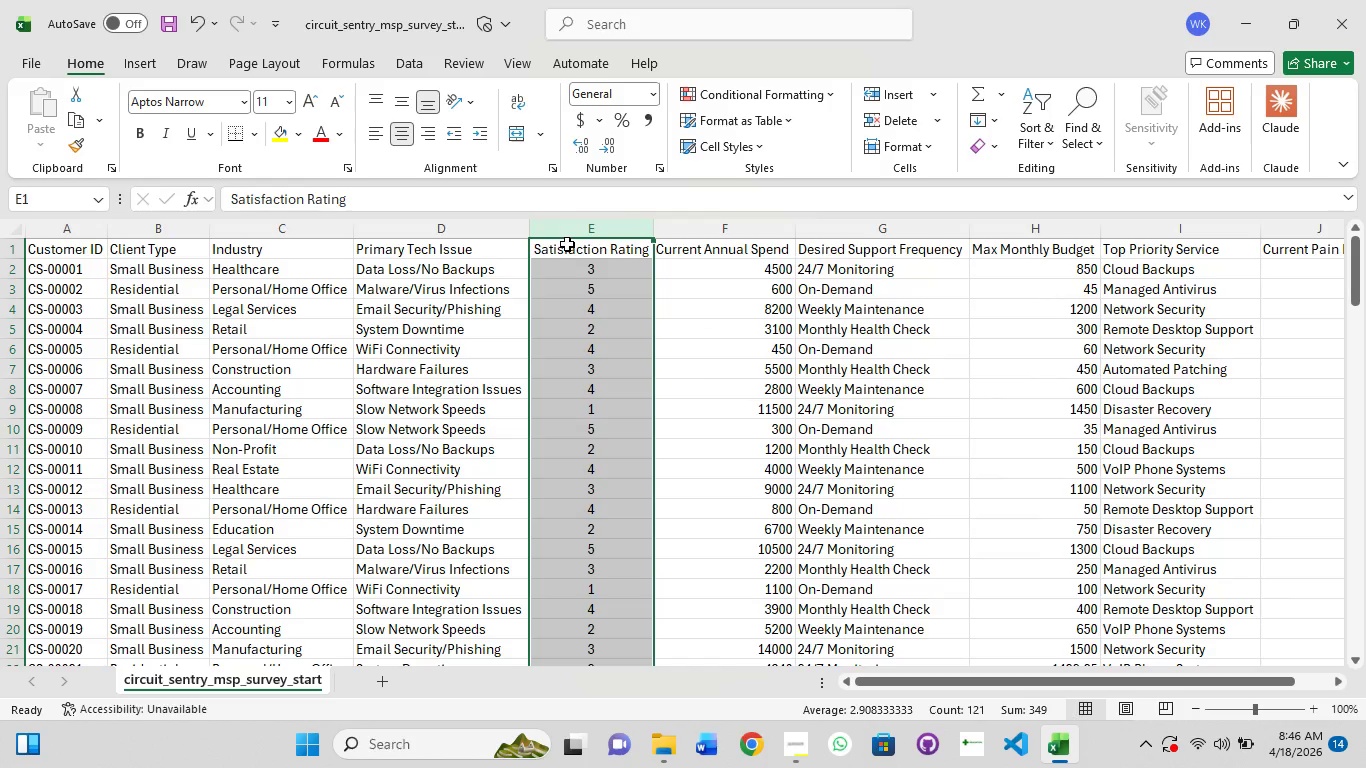 
wait(6.98)
 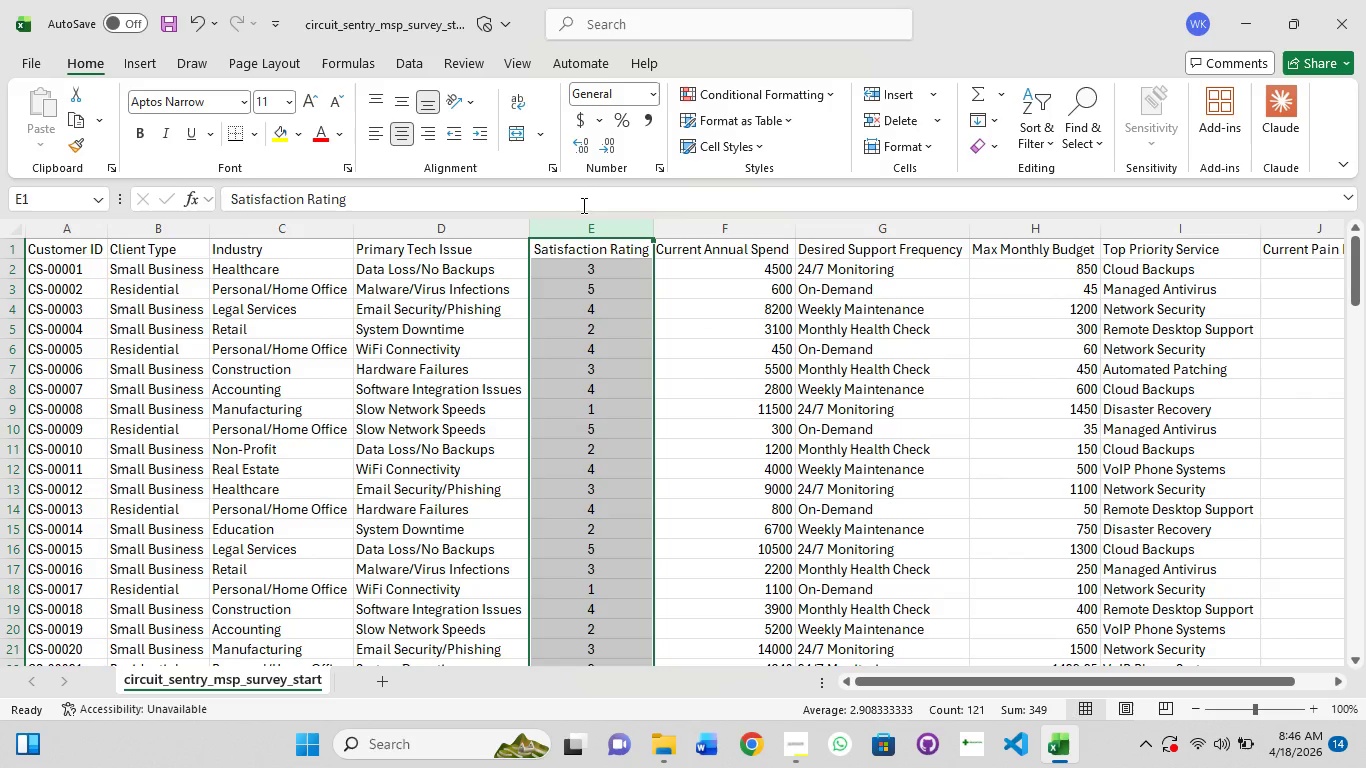 
left_click([770, 91])
 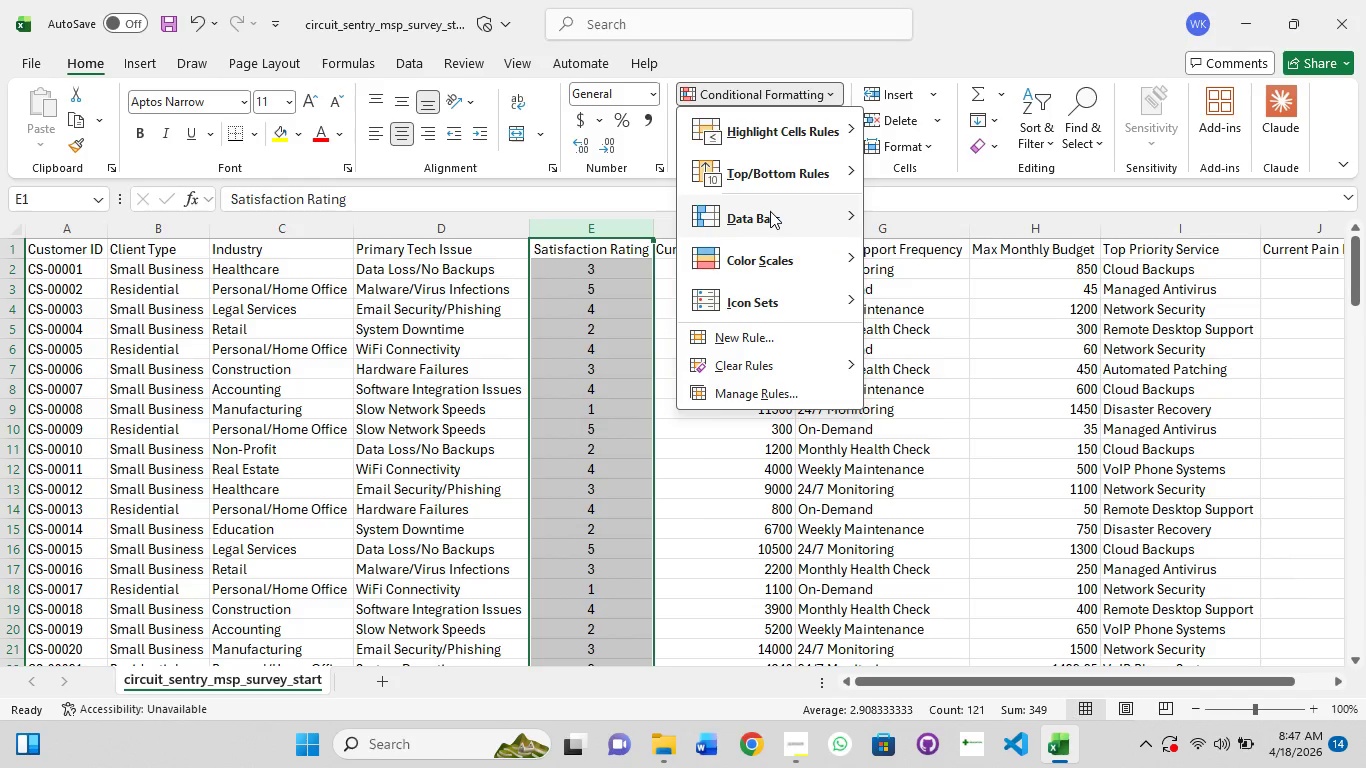 
mouse_move([793, 259])
 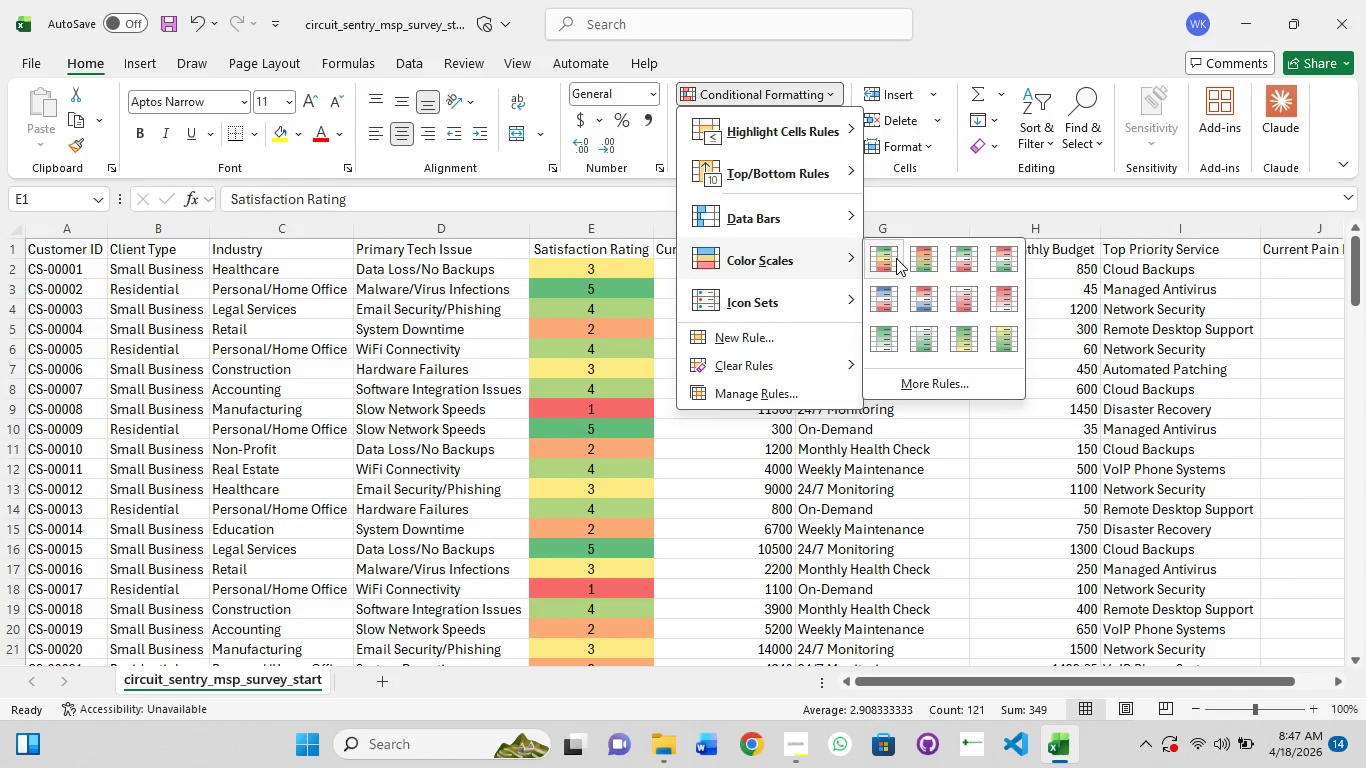 
mouse_move([925, 266])
 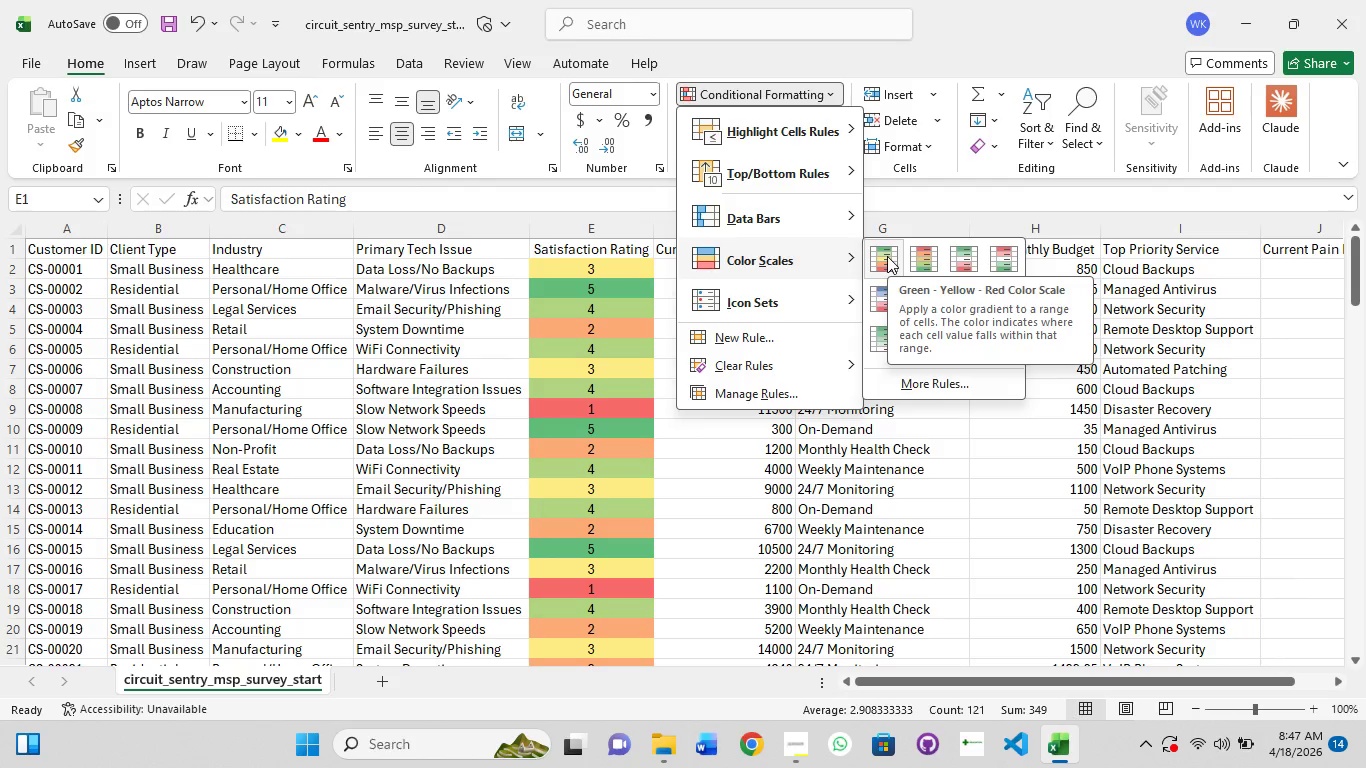 
wait(7.88)
 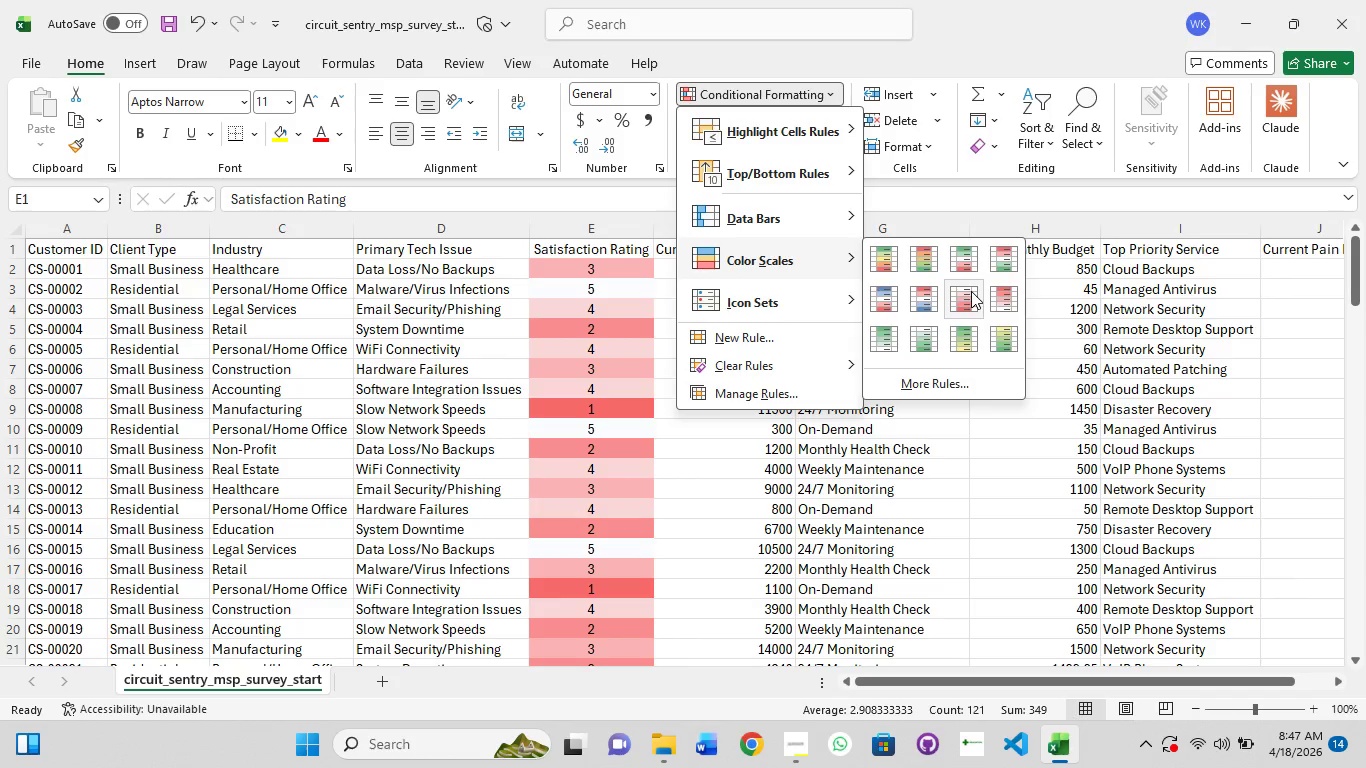 
mouse_move([871, 324])
 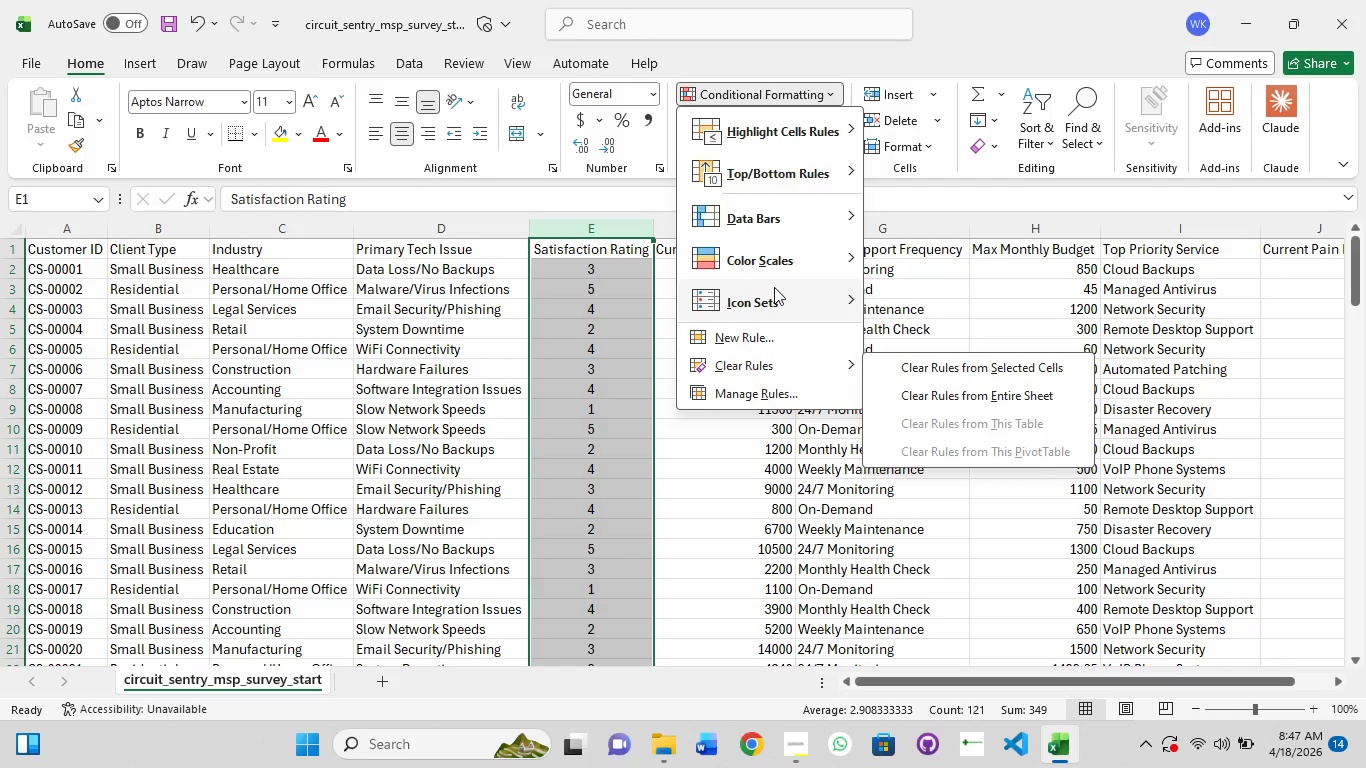 
mouse_move([783, 266])
 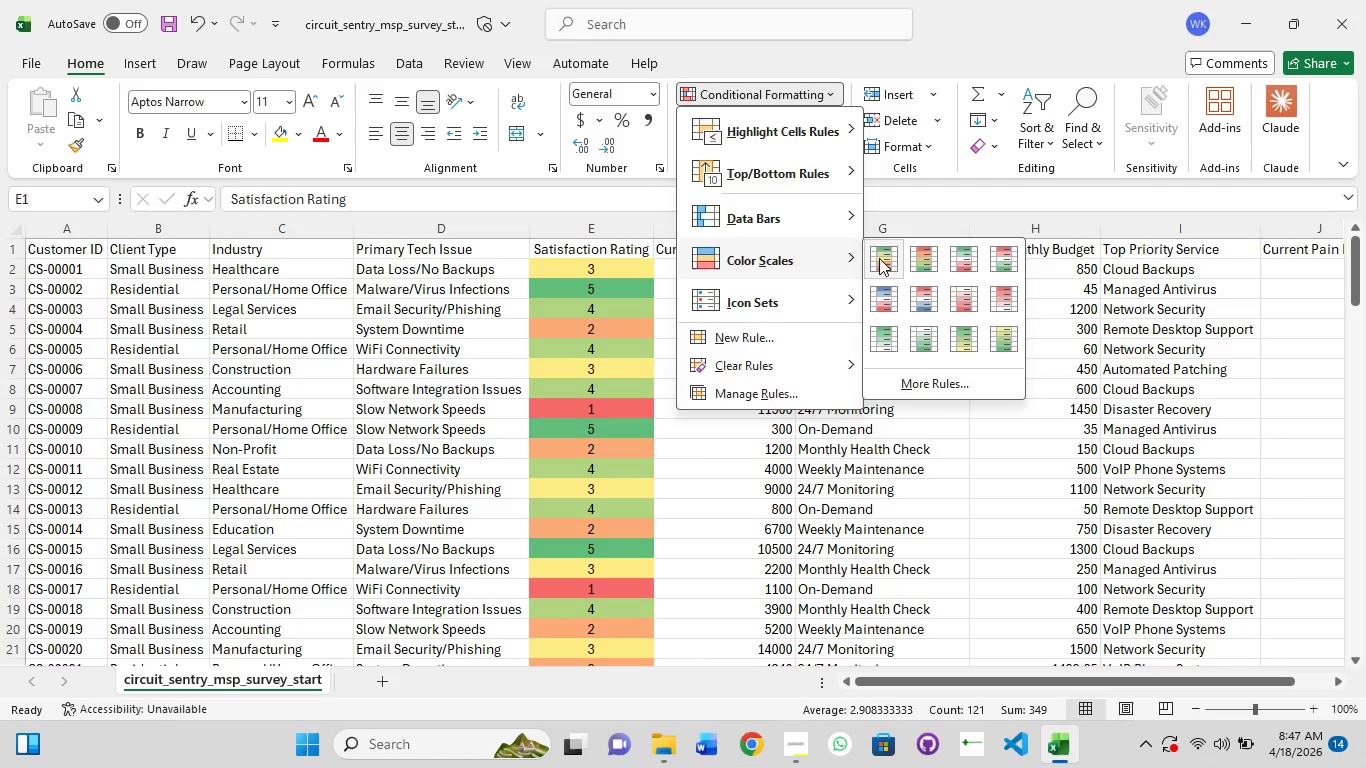 
left_click([879, 258])
 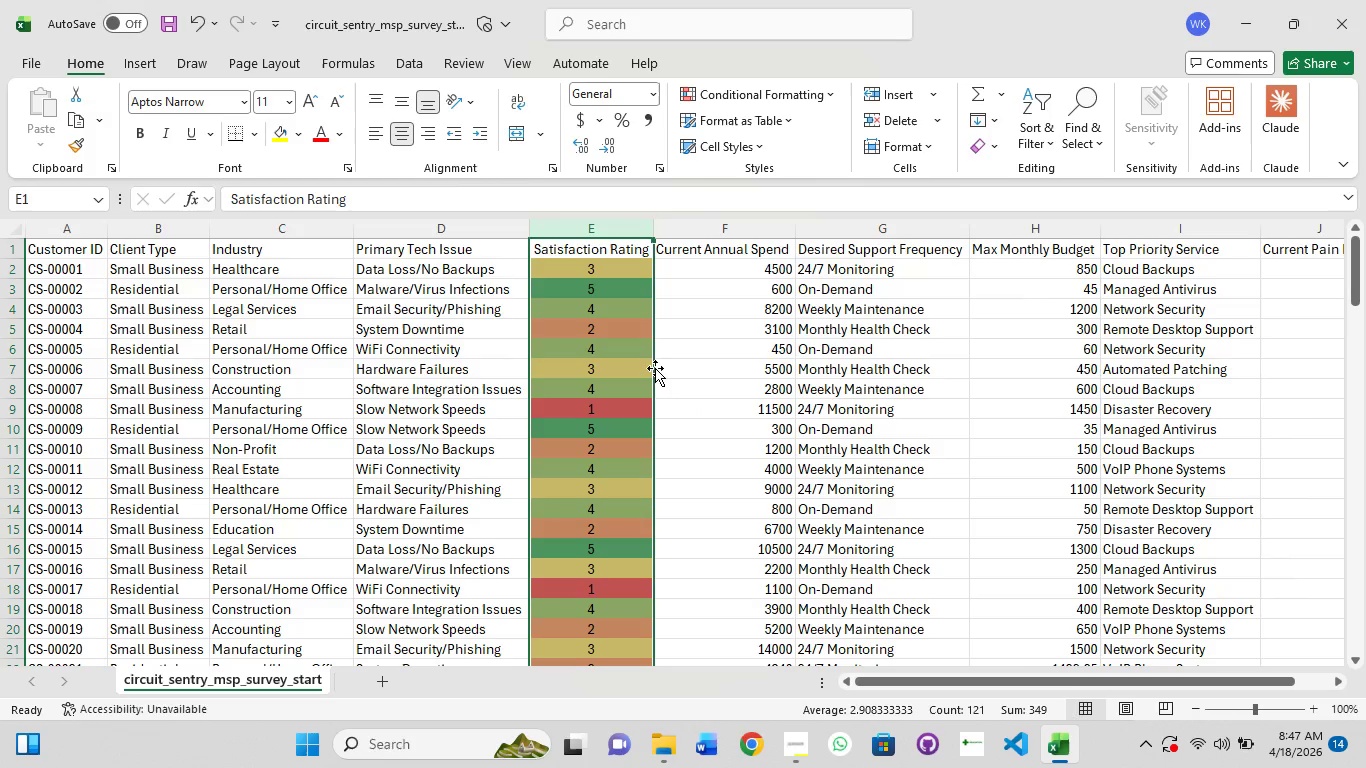 
left_click([647, 377])
 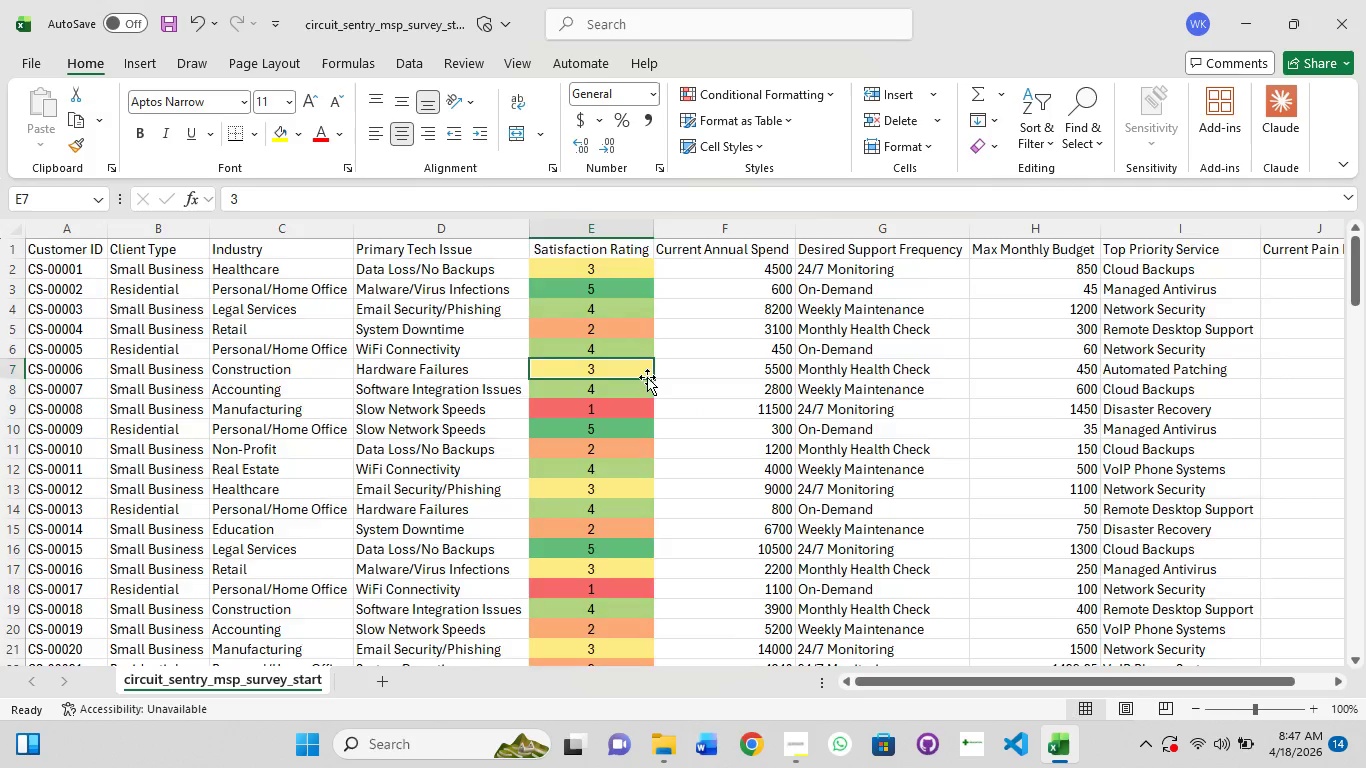 
scroll: coordinate [628, 404], scroll_direction: down, amount: 12.0
 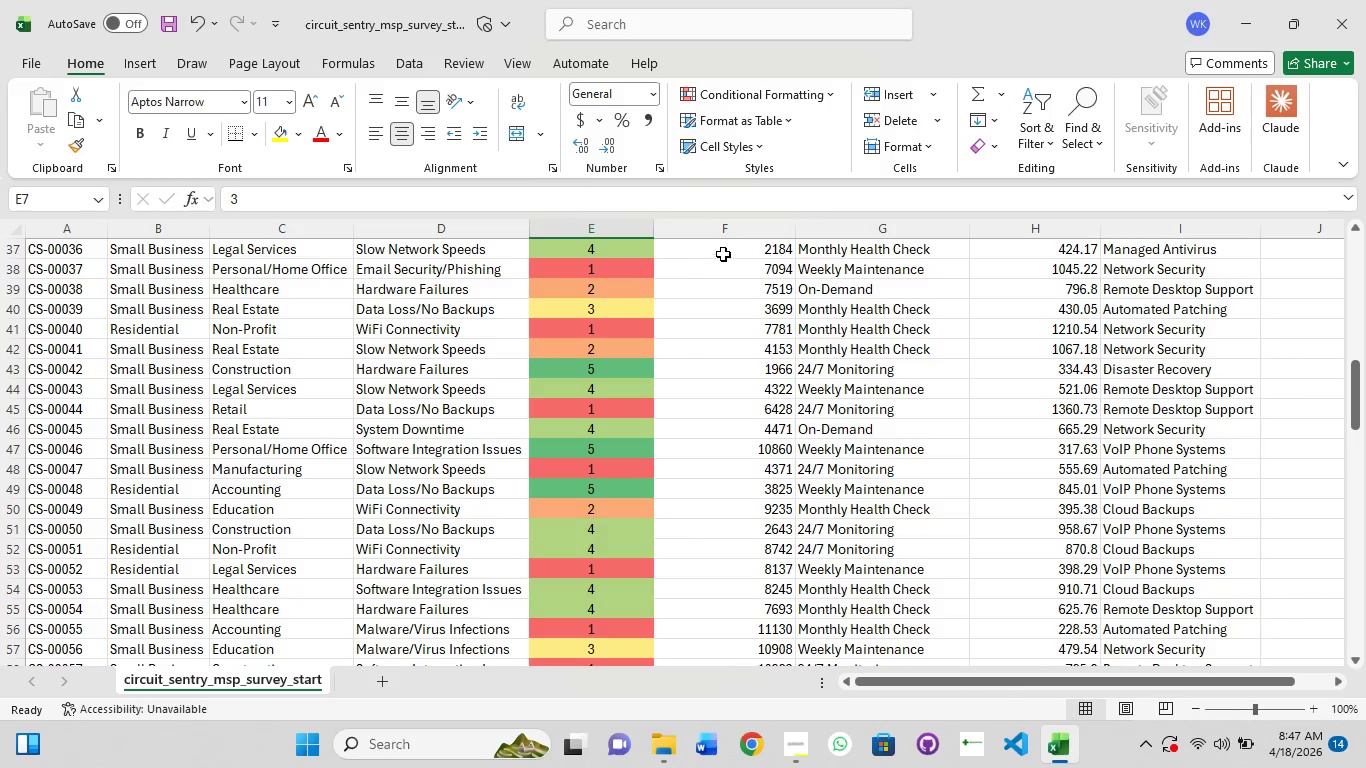 
wait(6.56)
 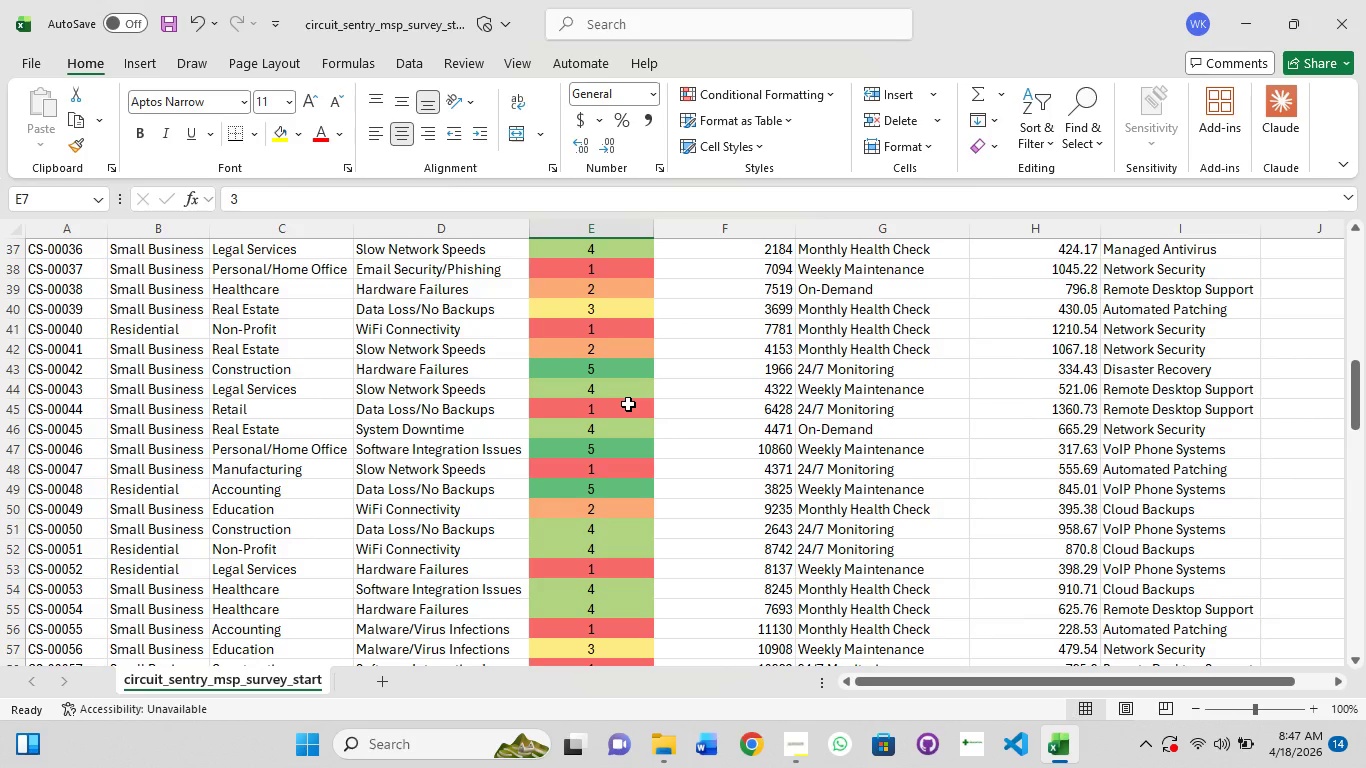 
left_click([403, 139])
 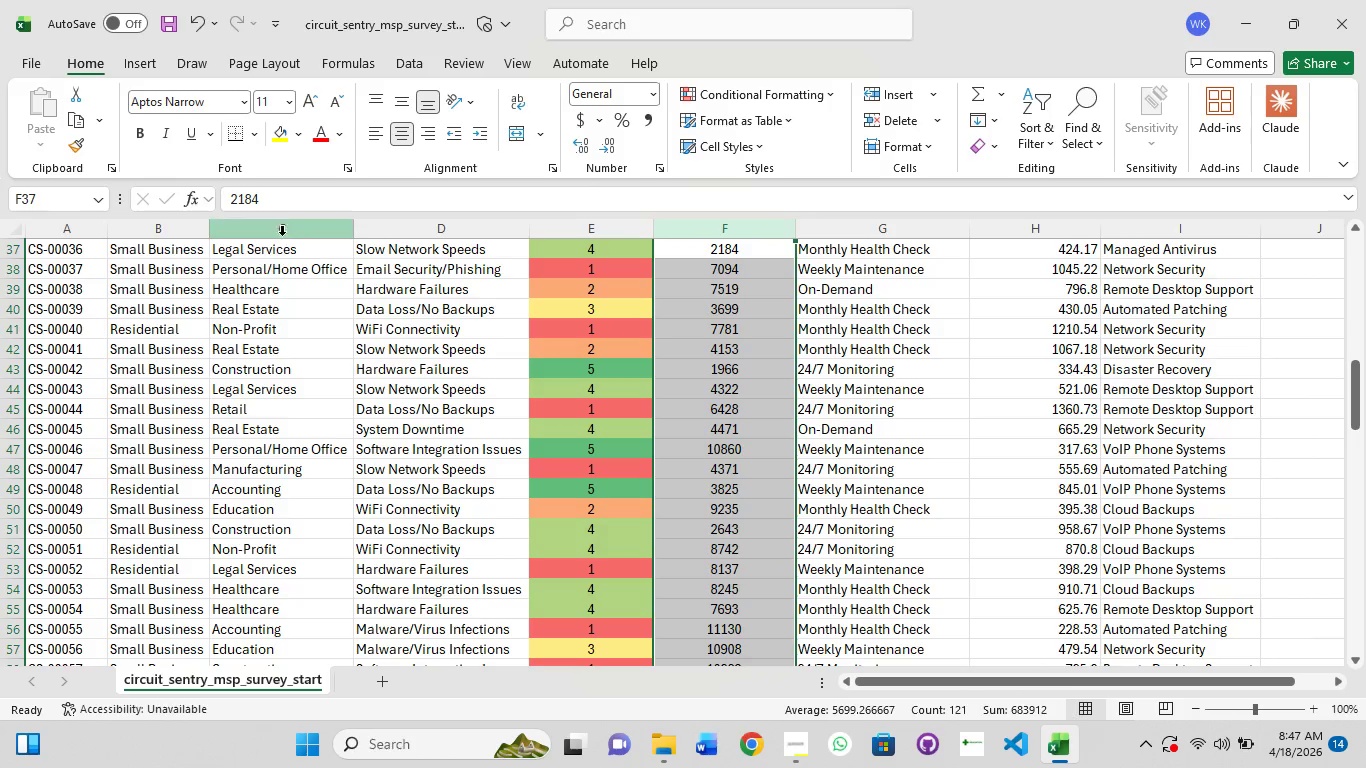 
scroll: coordinate [263, 466], scroll_direction: up, amount: 3.0
 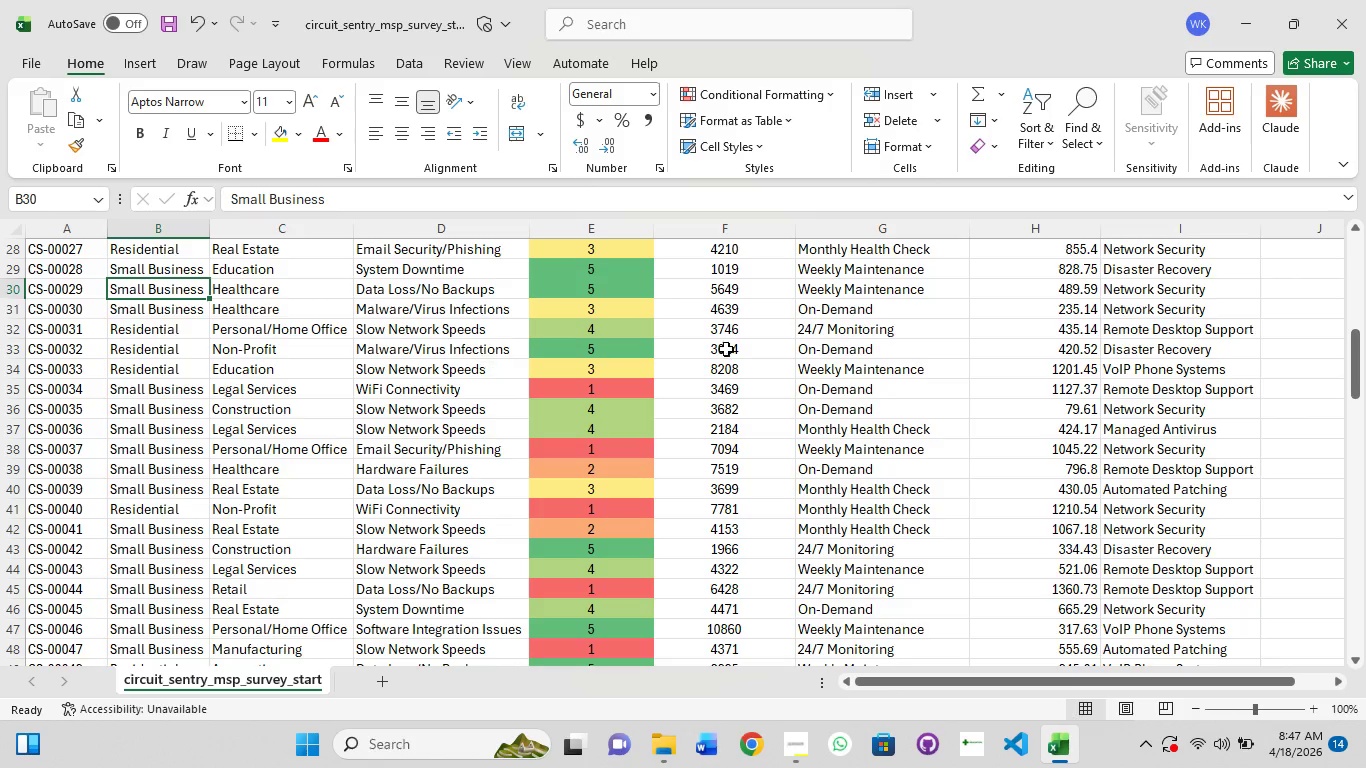 
left_click([814, 421])
 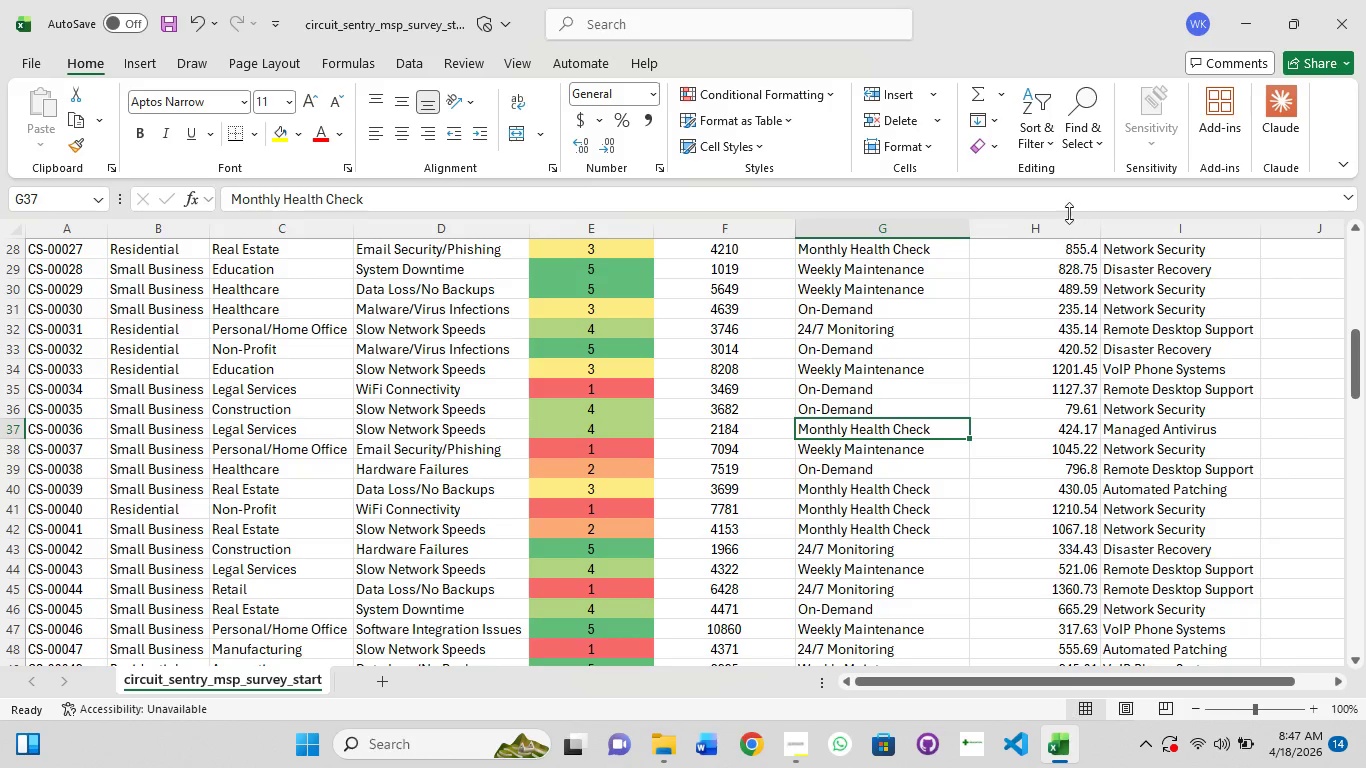 
double_click([1052, 228])
 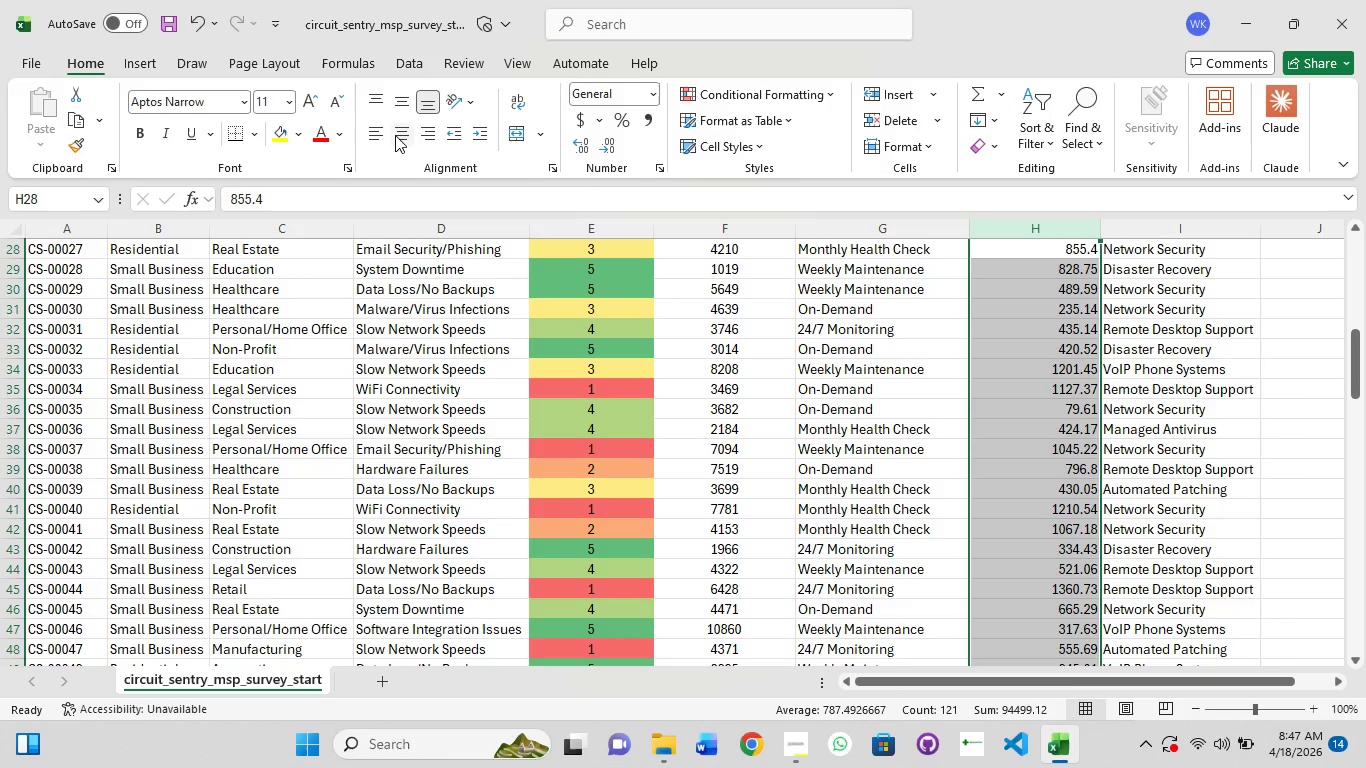 
left_click([390, 140])
 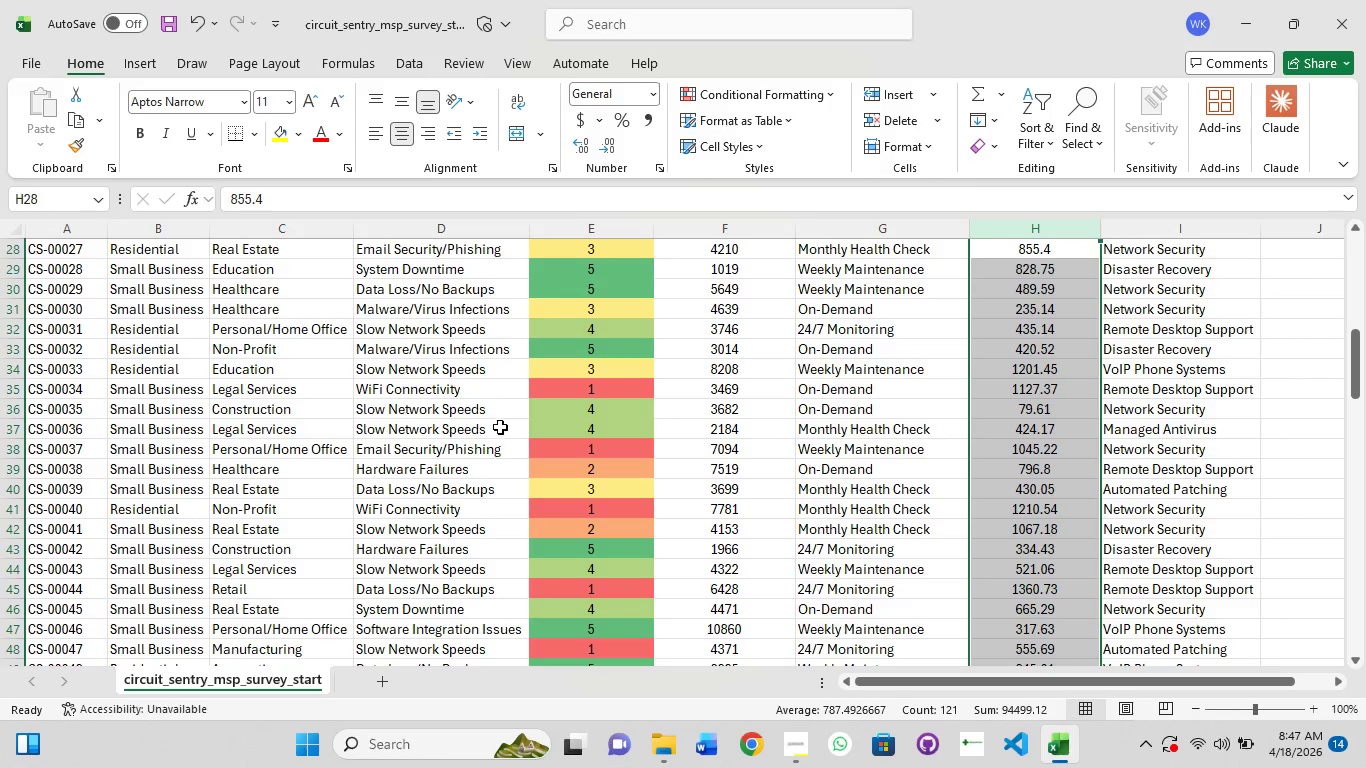 
scroll: coordinate [539, 363], scroll_direction: up, amount: 26.0
 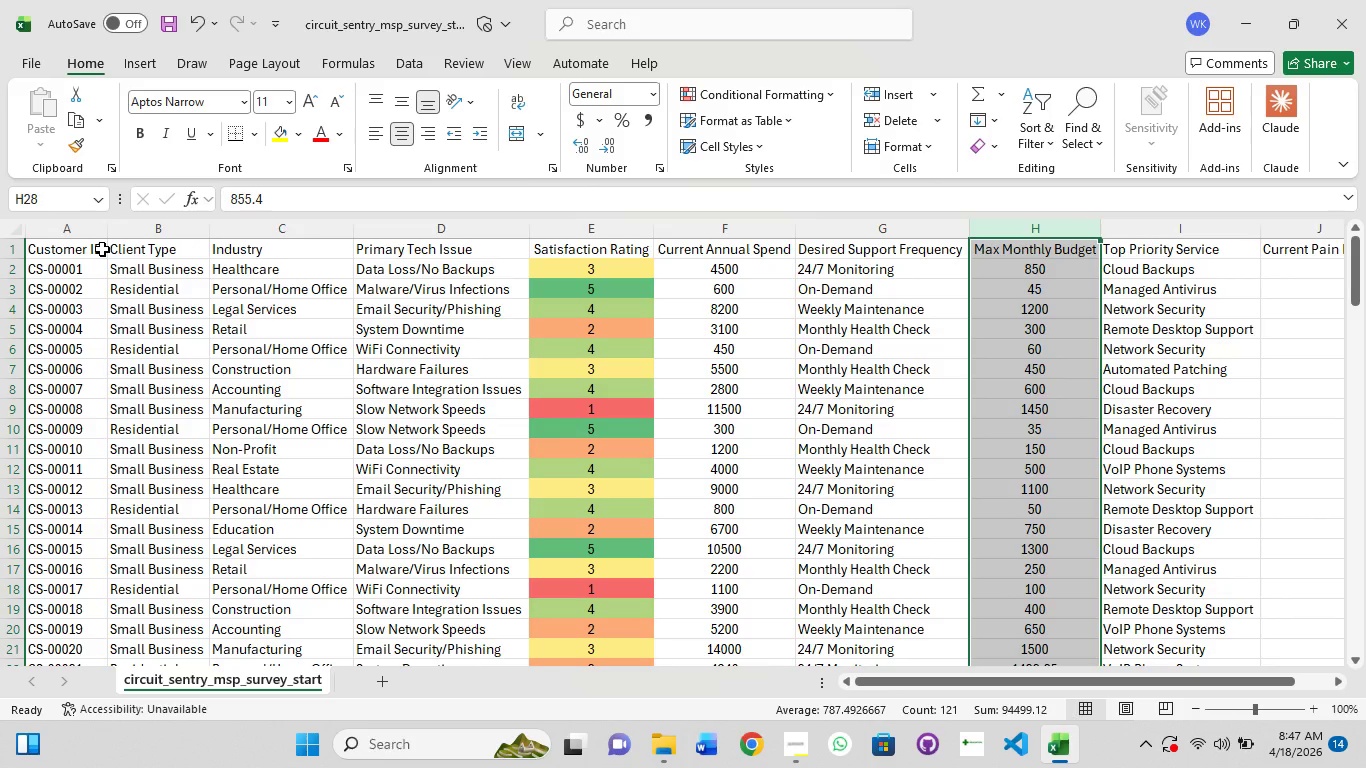 
wait(8.3)
 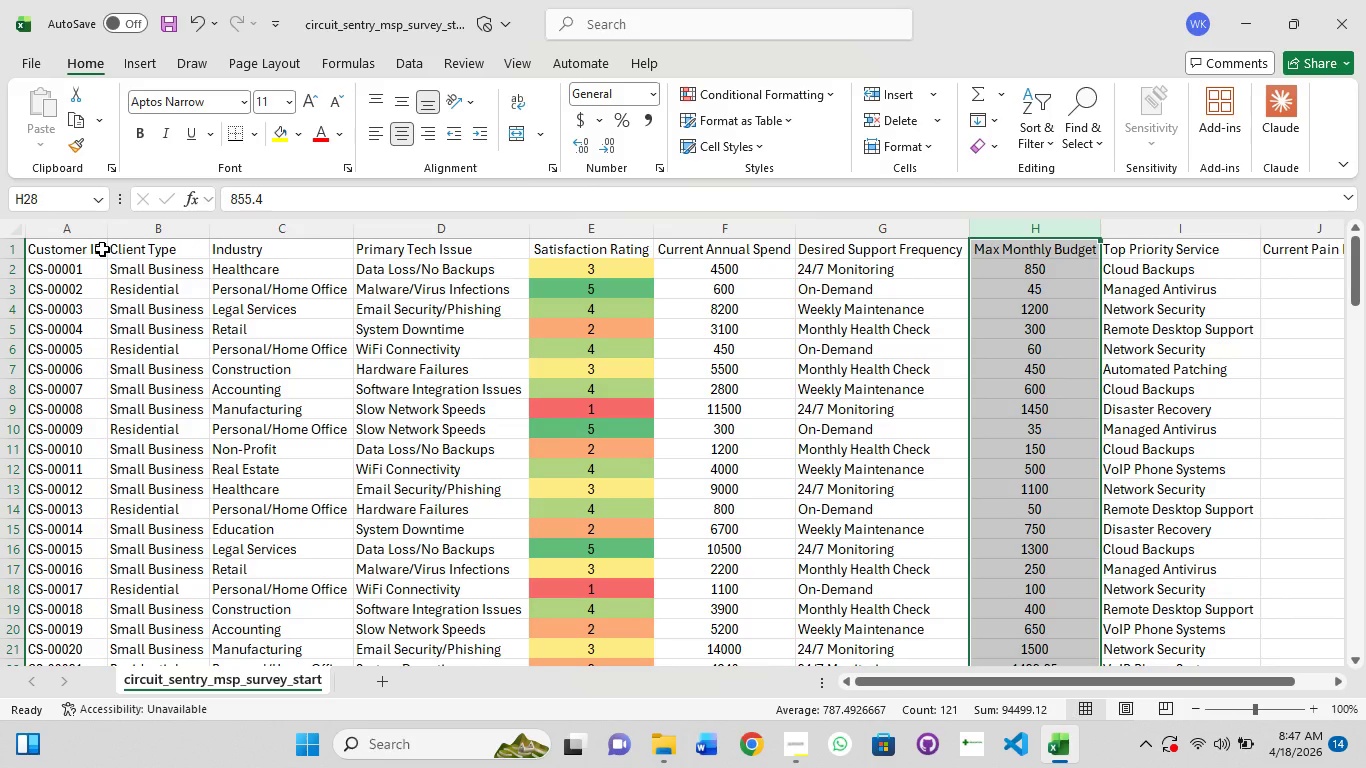 
left_click([101, 248])
 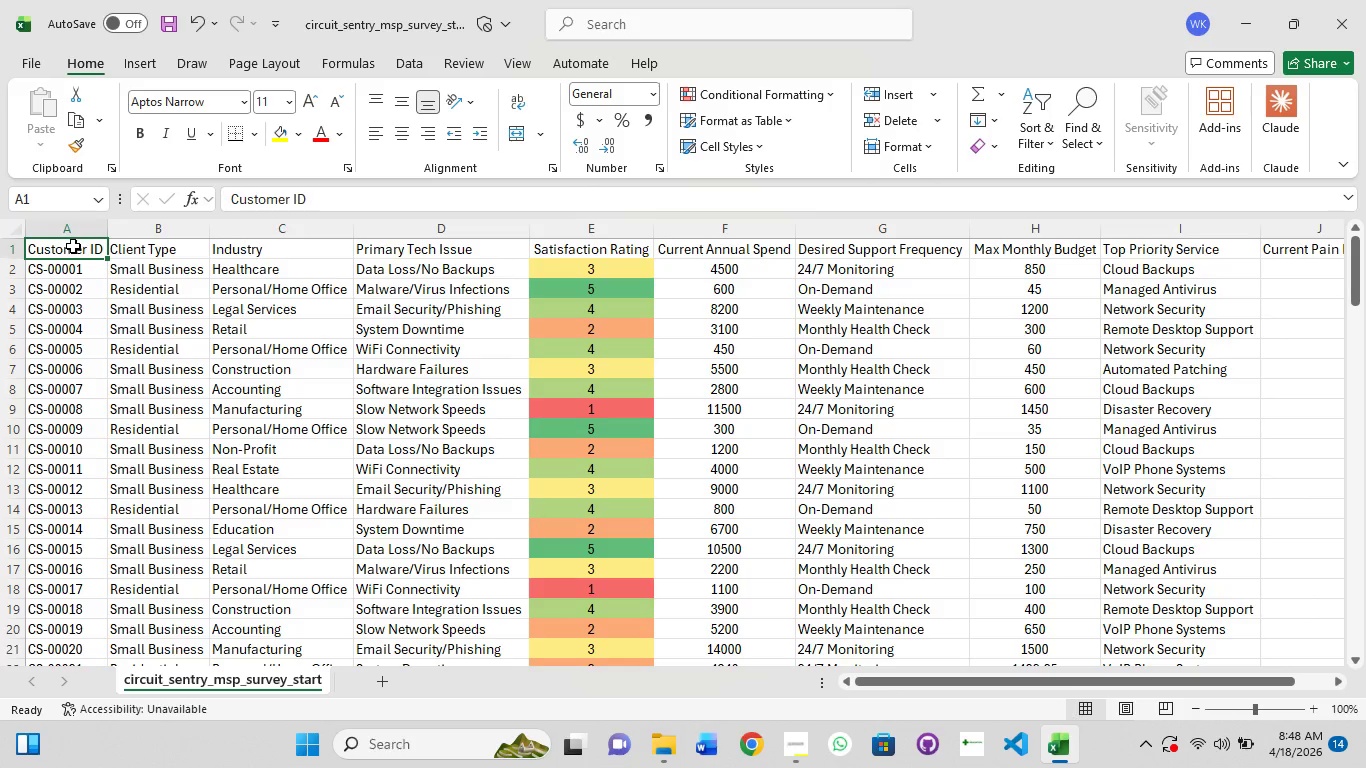 
wait(12.14)
 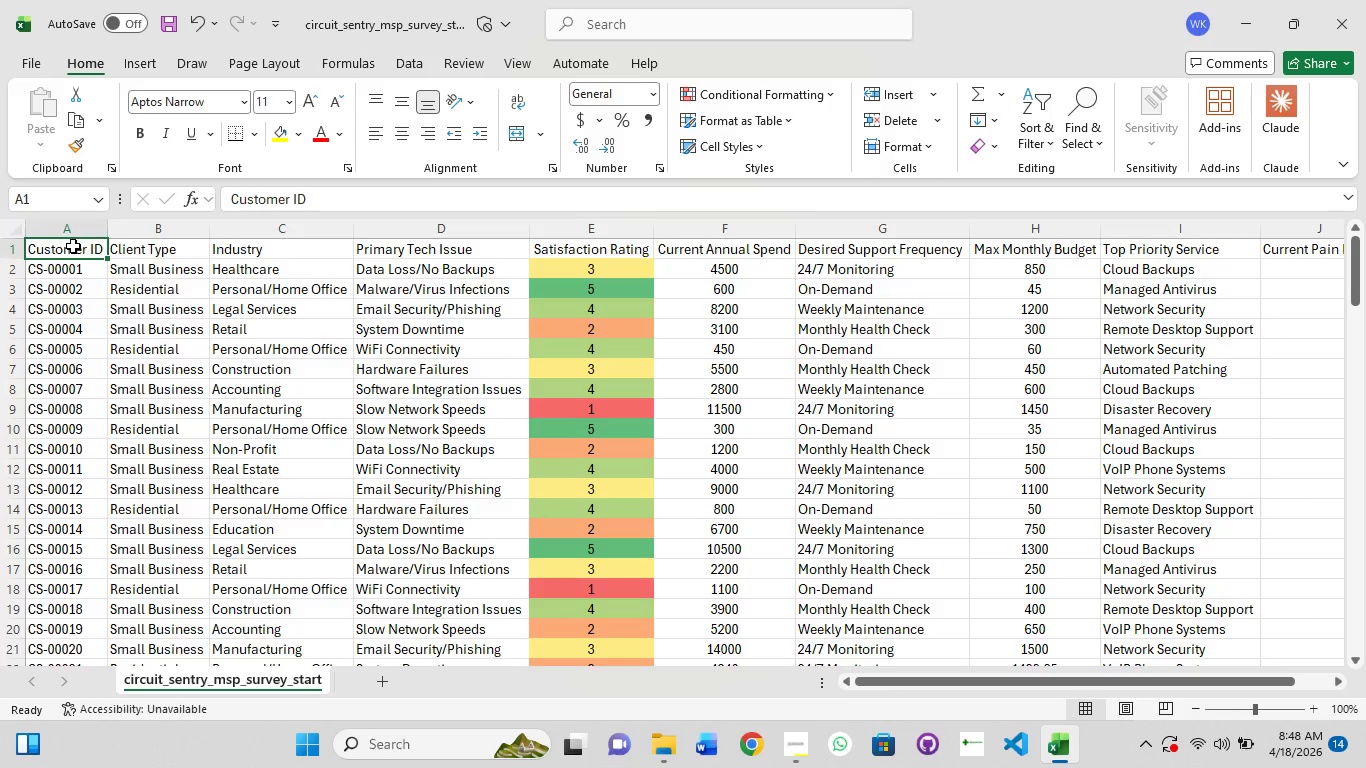 
left_click([147, 539])
 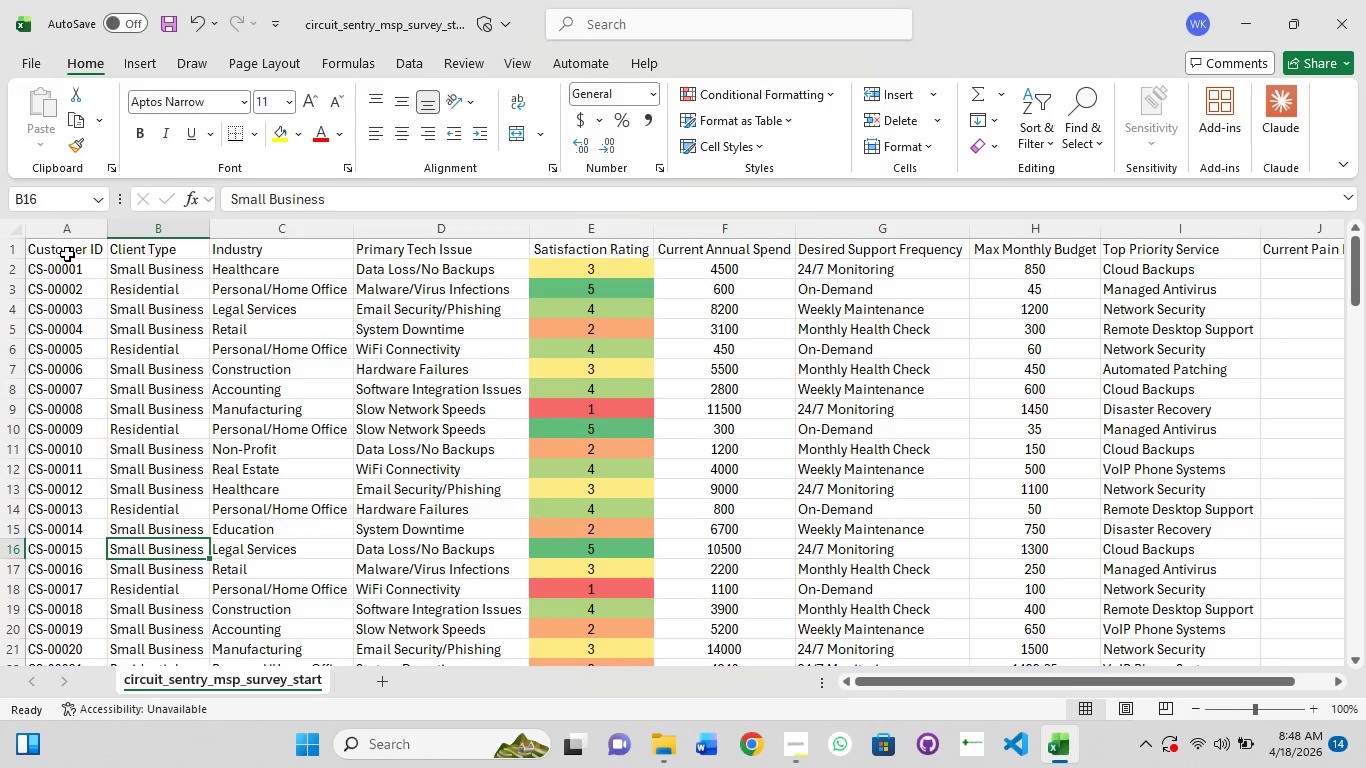 
left_click([67, 254])
 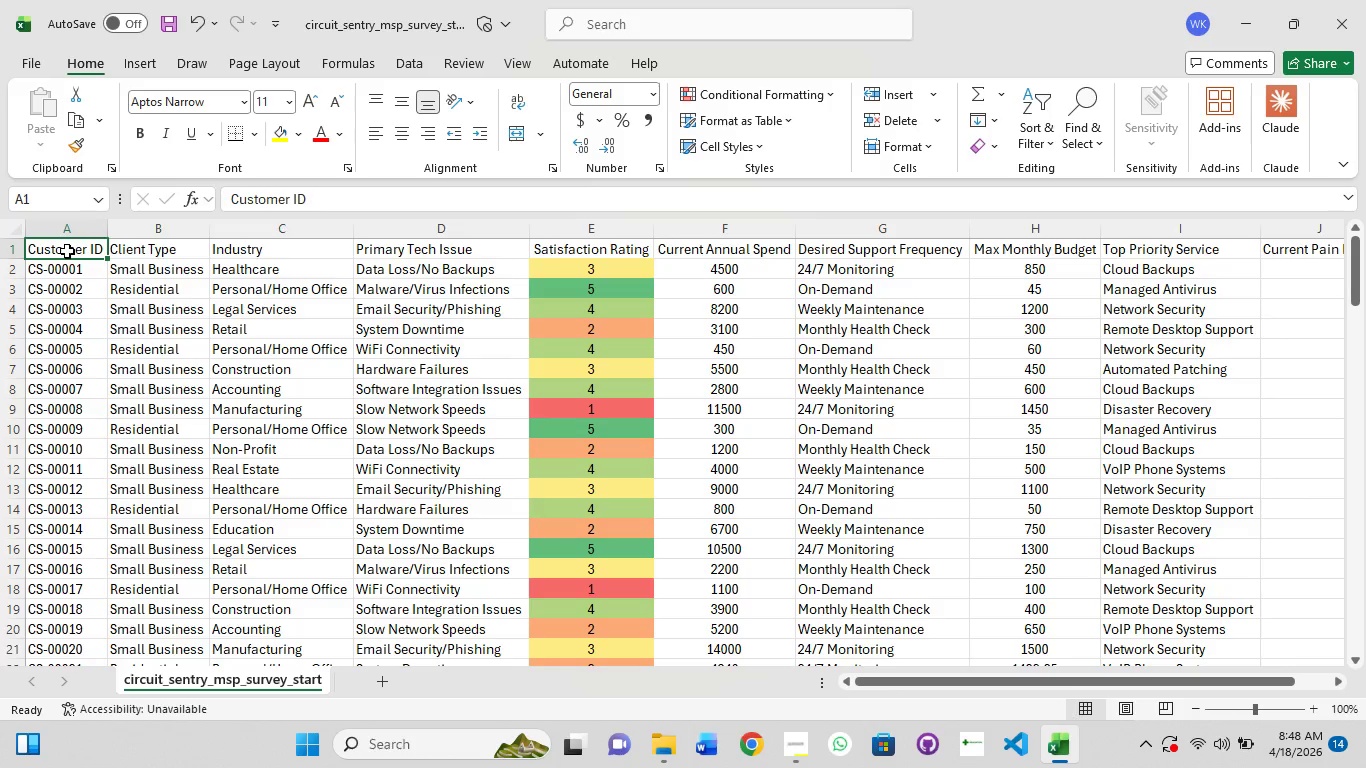 
hold_key(key=ShiftLeft, duration=1.5)
 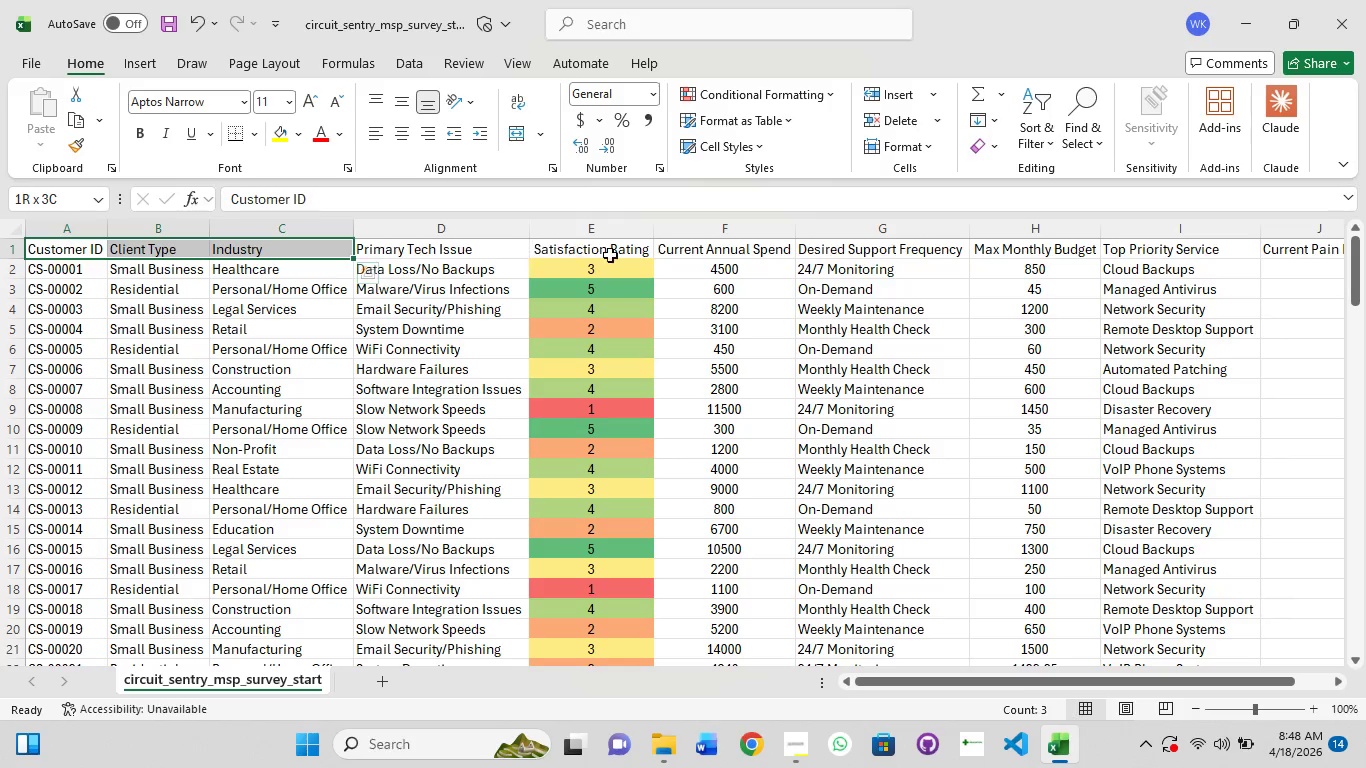 
hold_key(key=ShiftLeft, duration=1.5)
left_click([807, 249])
 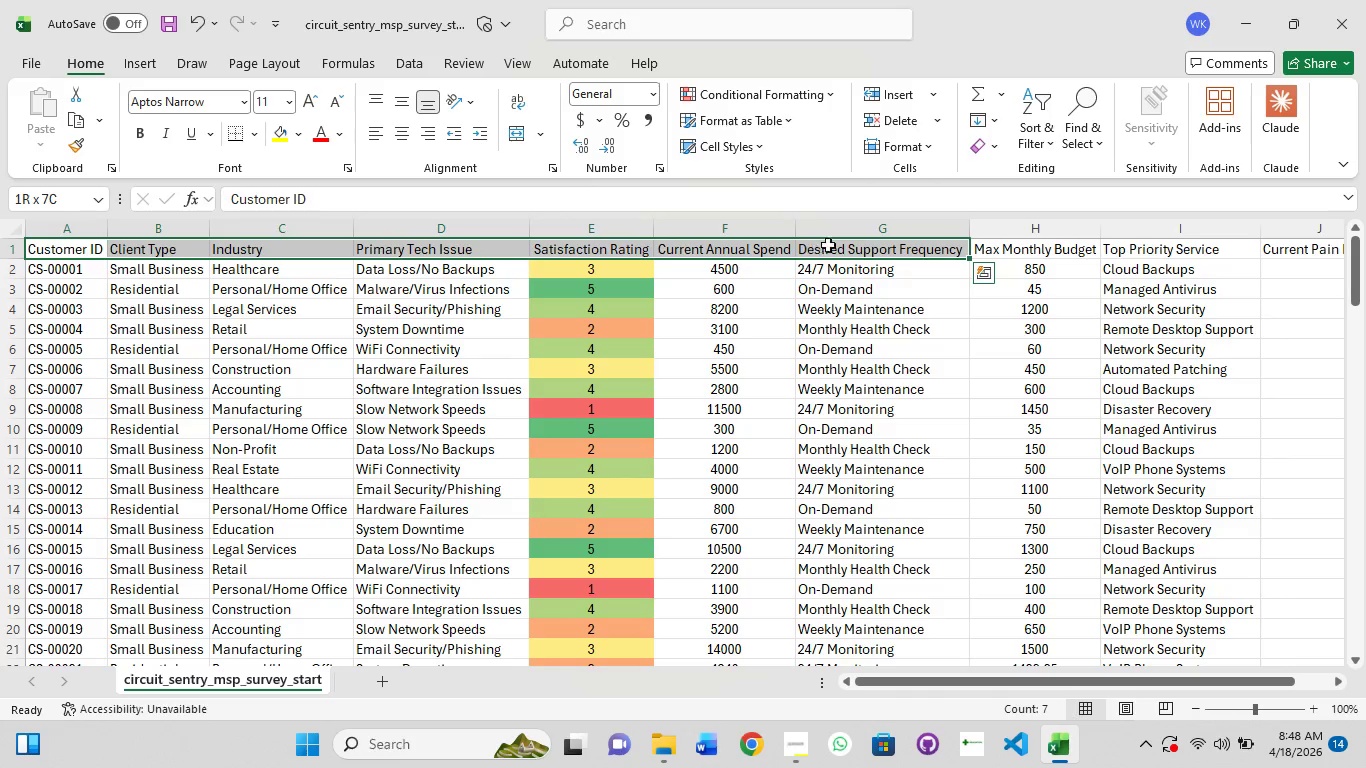 
hold_key(key=ShiftLeft, duration=1.51)
 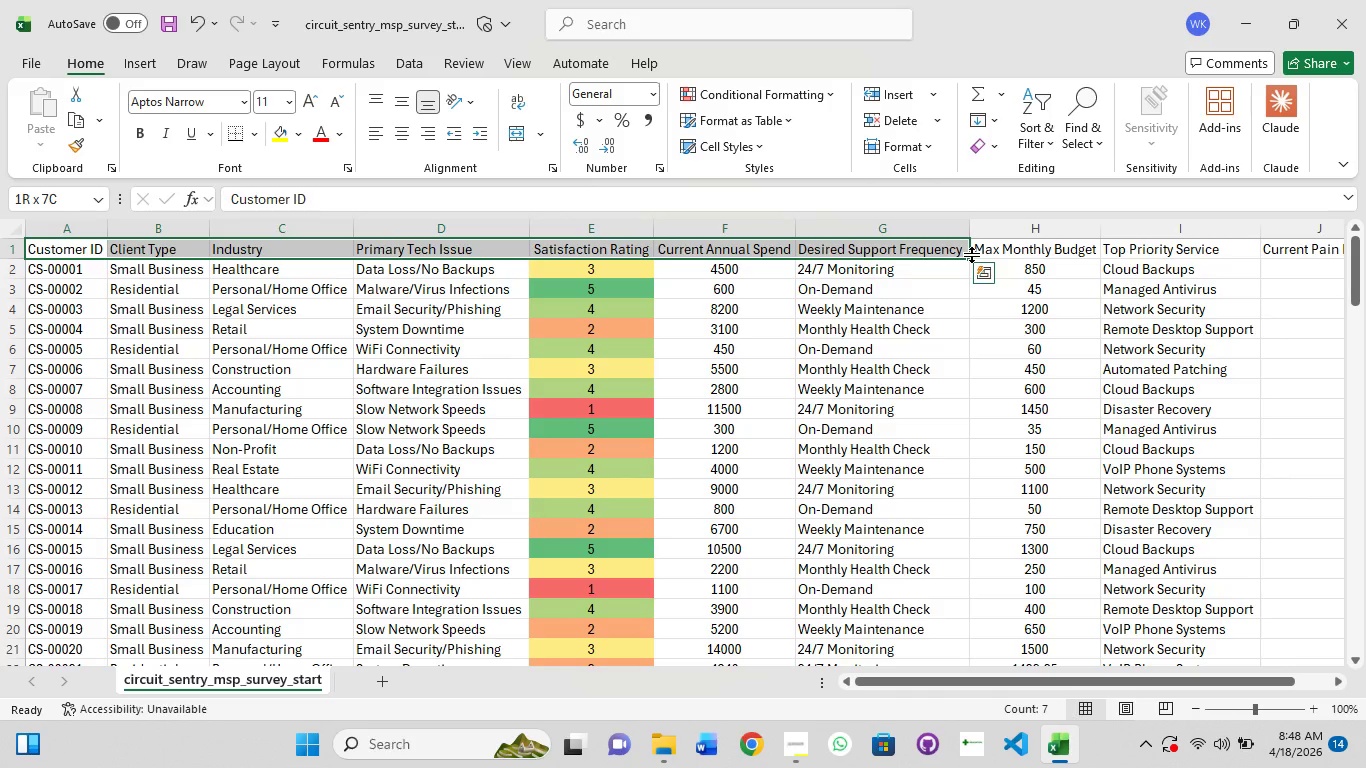 
hold_key(key=ShiftLeft, duration=1.5)
 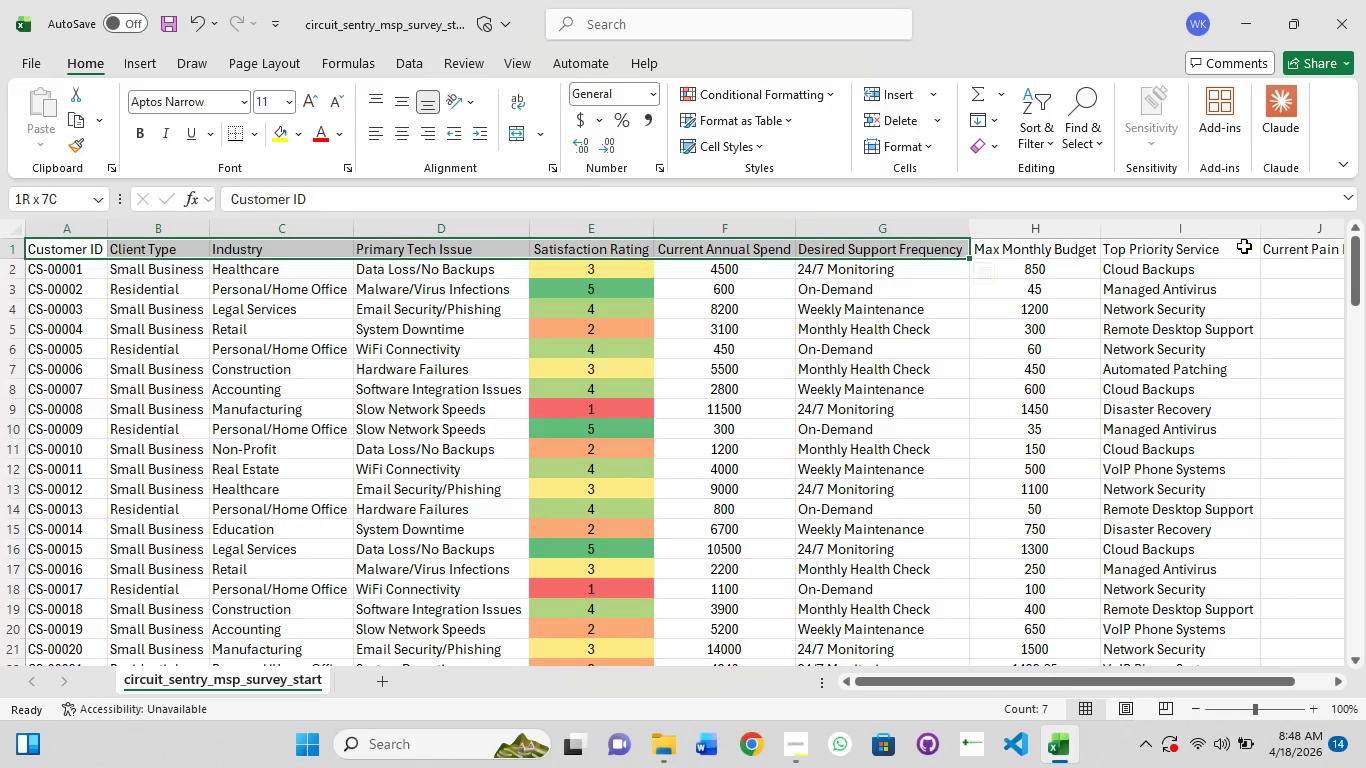 
hold_key(key=ShiftLeft, duration=1.52)
left_click([1253, 248])
 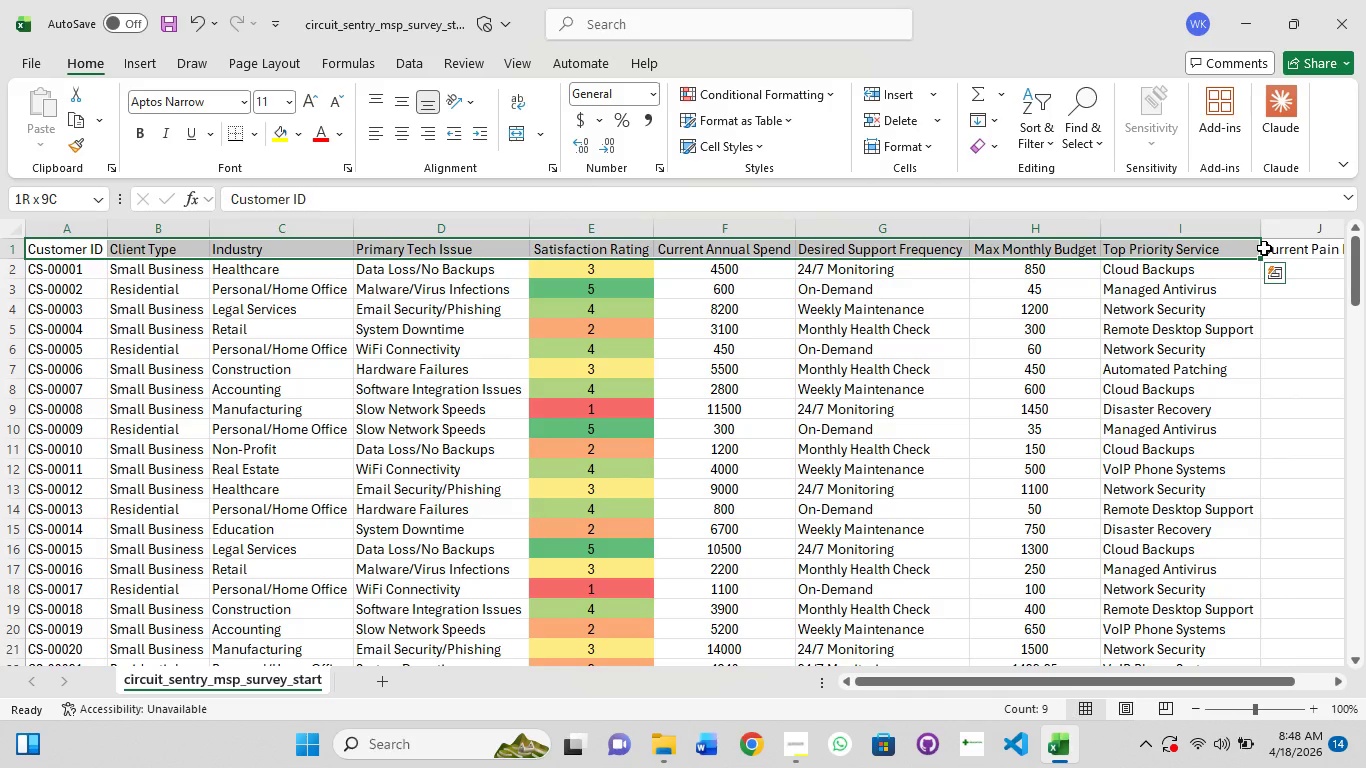 
key(Shift+ShiftLeft)
 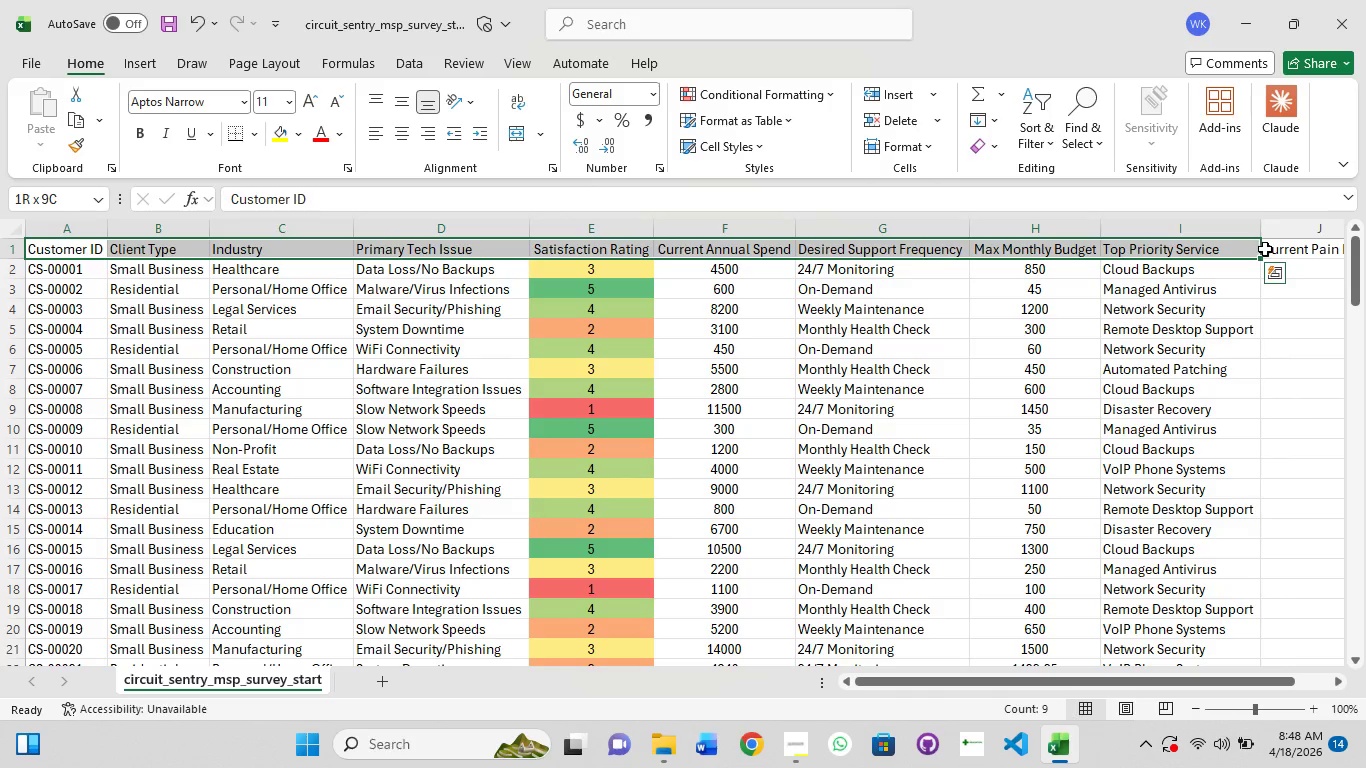 
key(Shift+ShiftLeft)